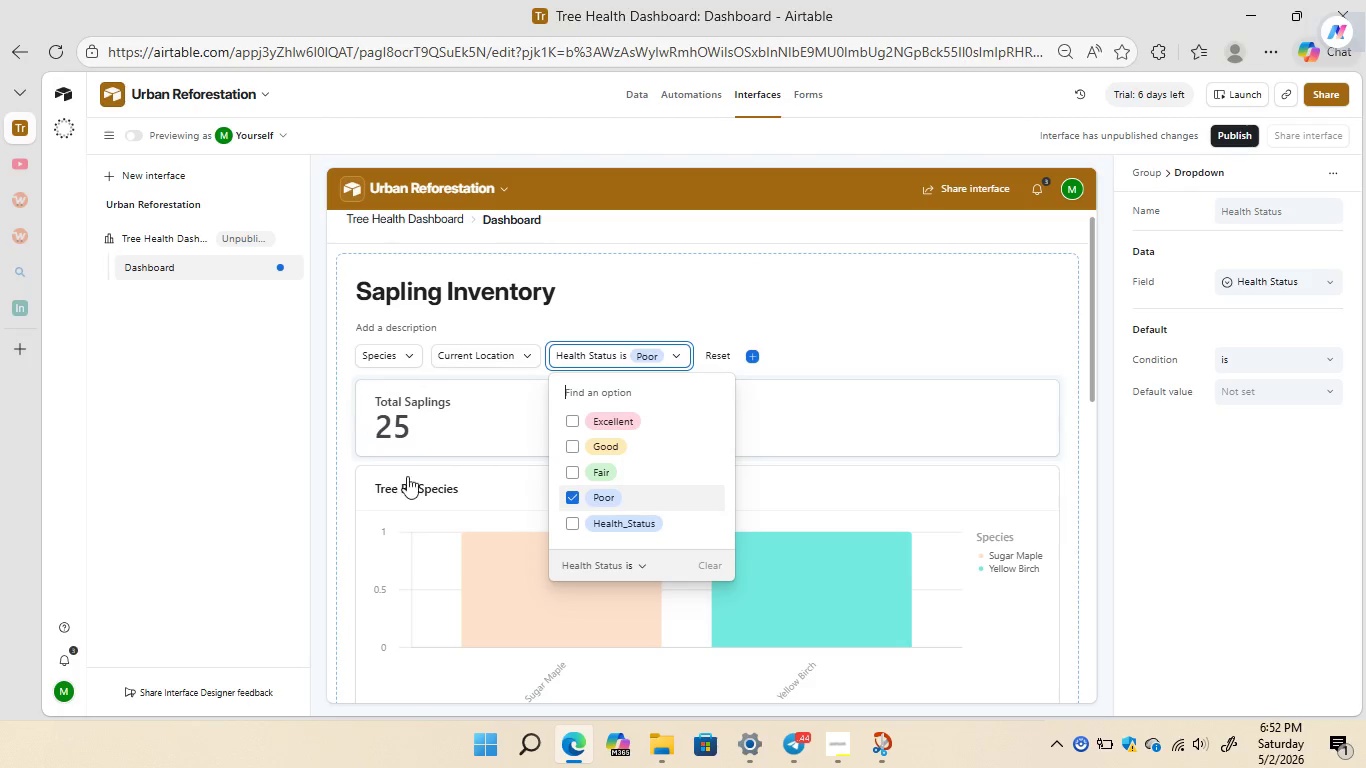 
mouse_move([616, 486])
 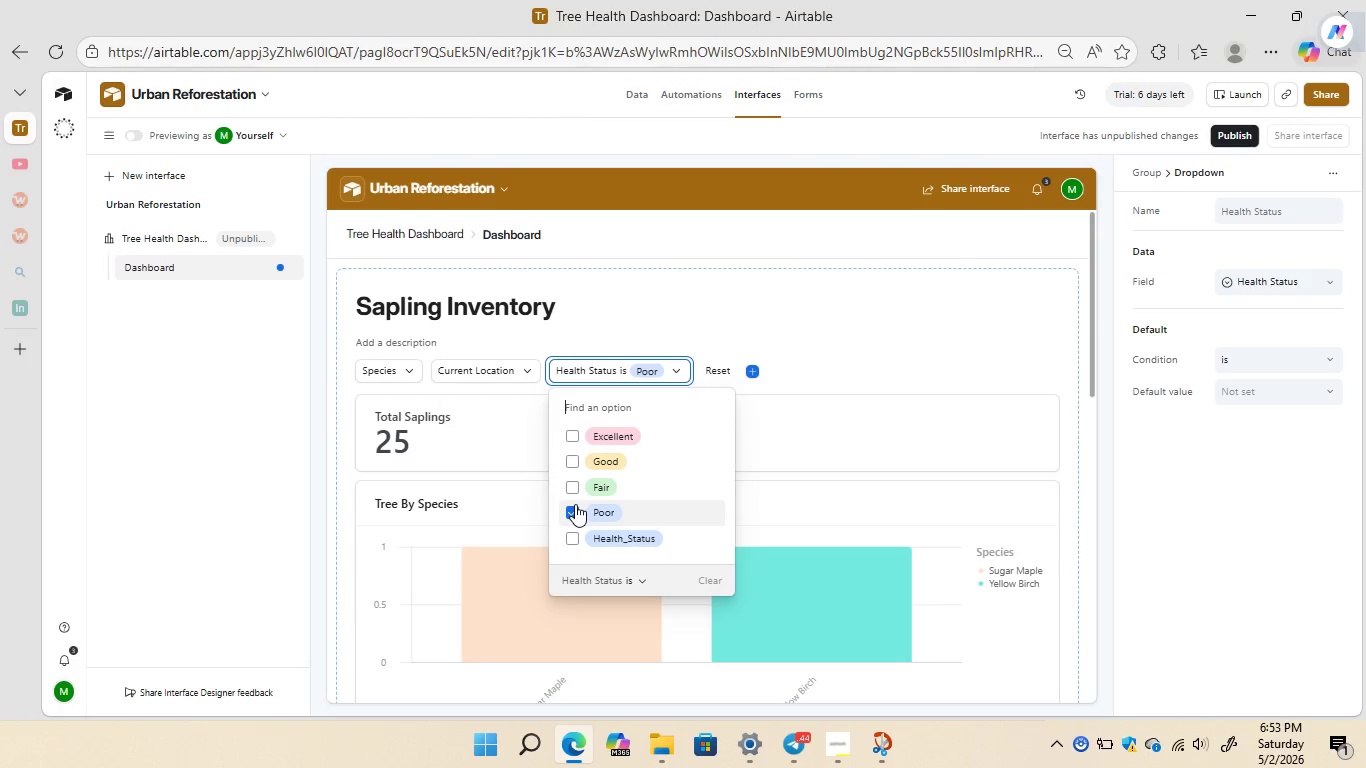 
left_click([575, 504])
 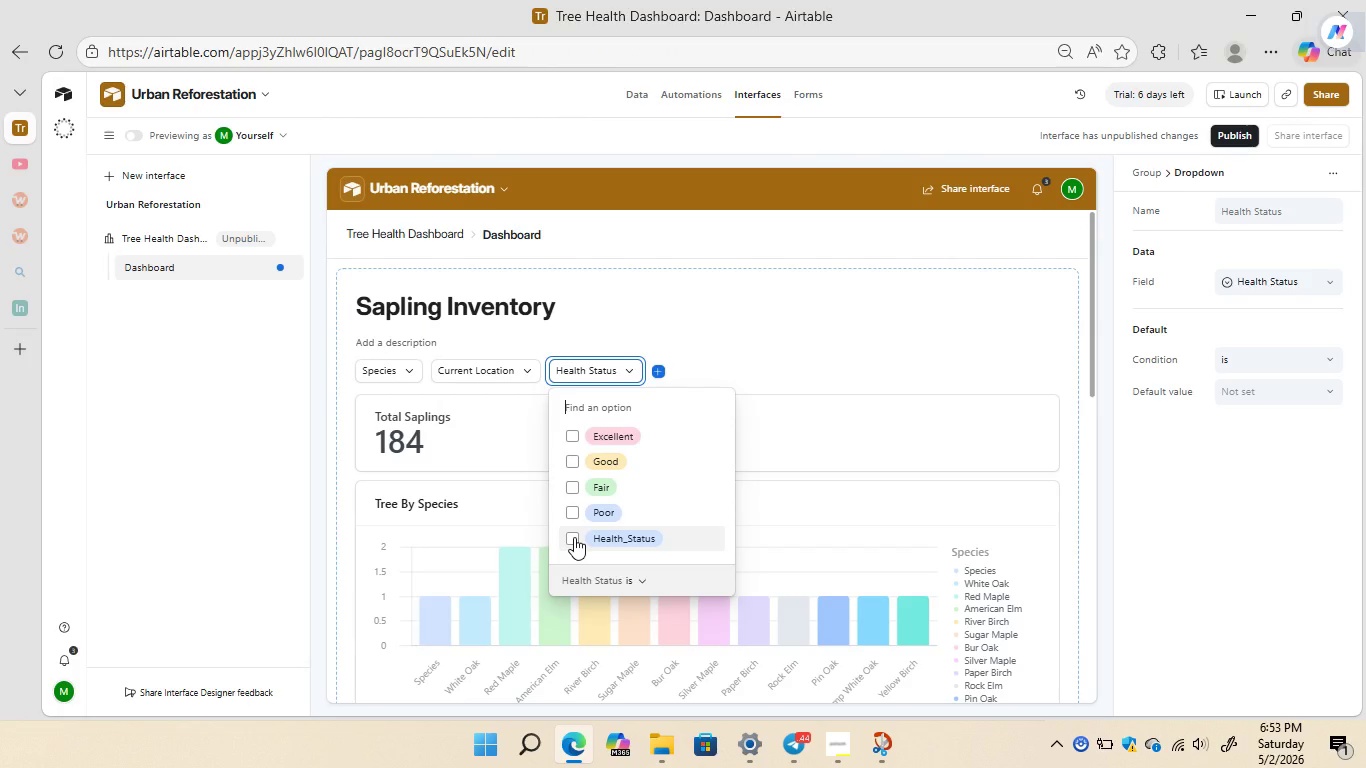 
left_click([574, 537])
 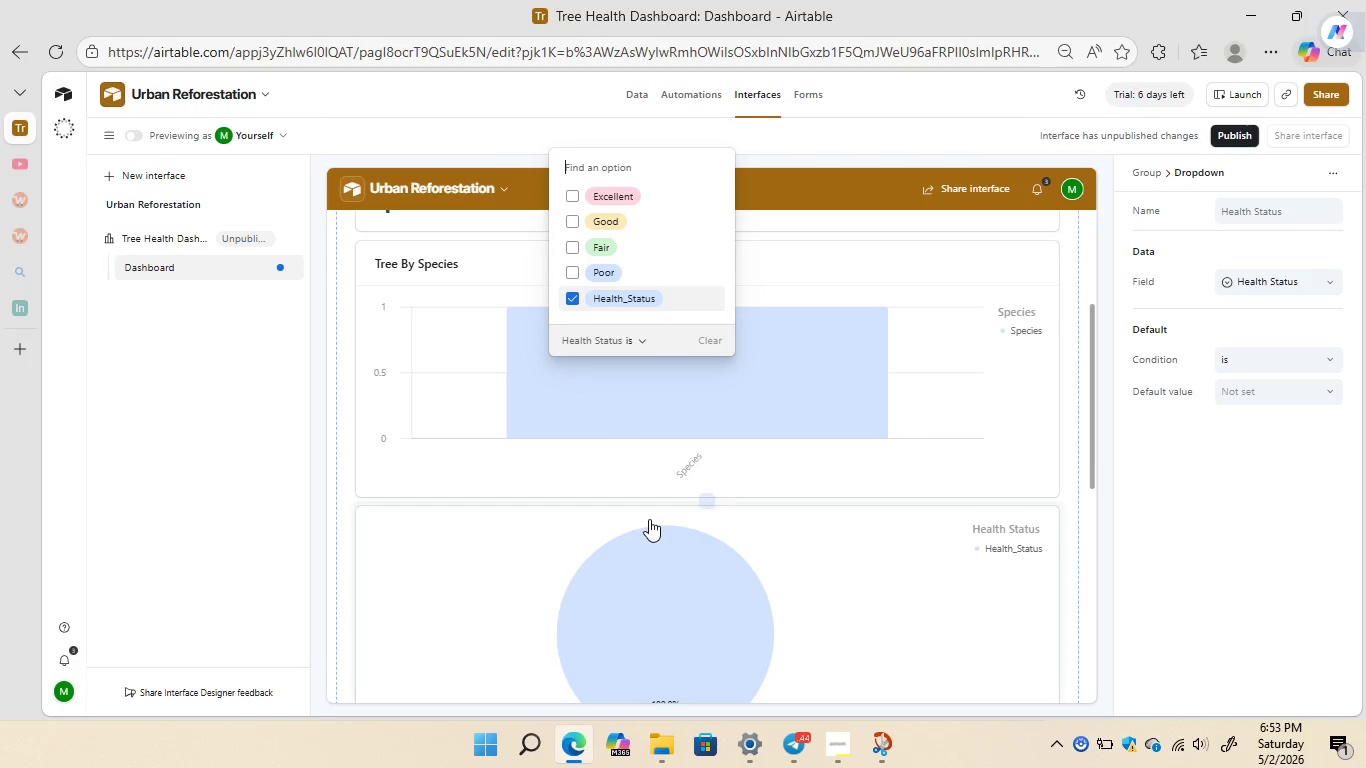 
wait(6.09)
 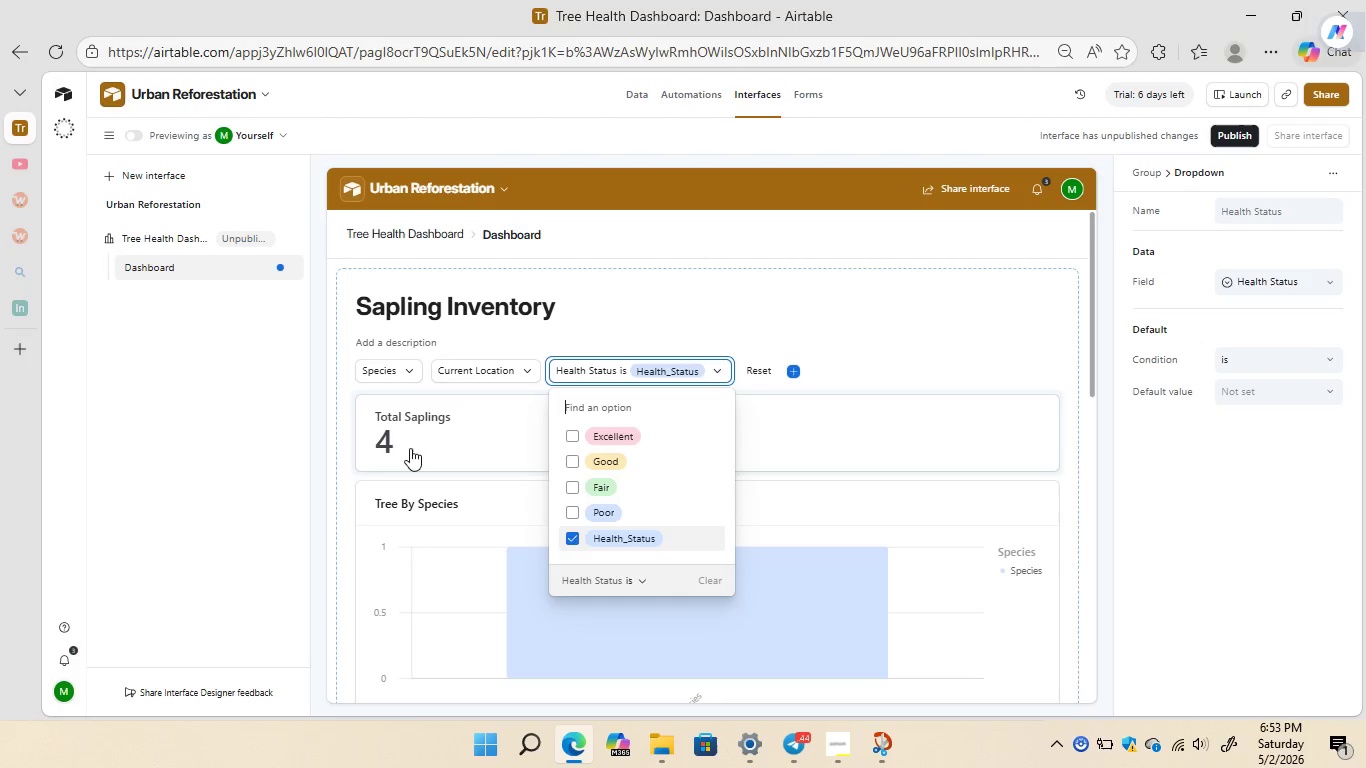 
mouse_move([628, 380])
 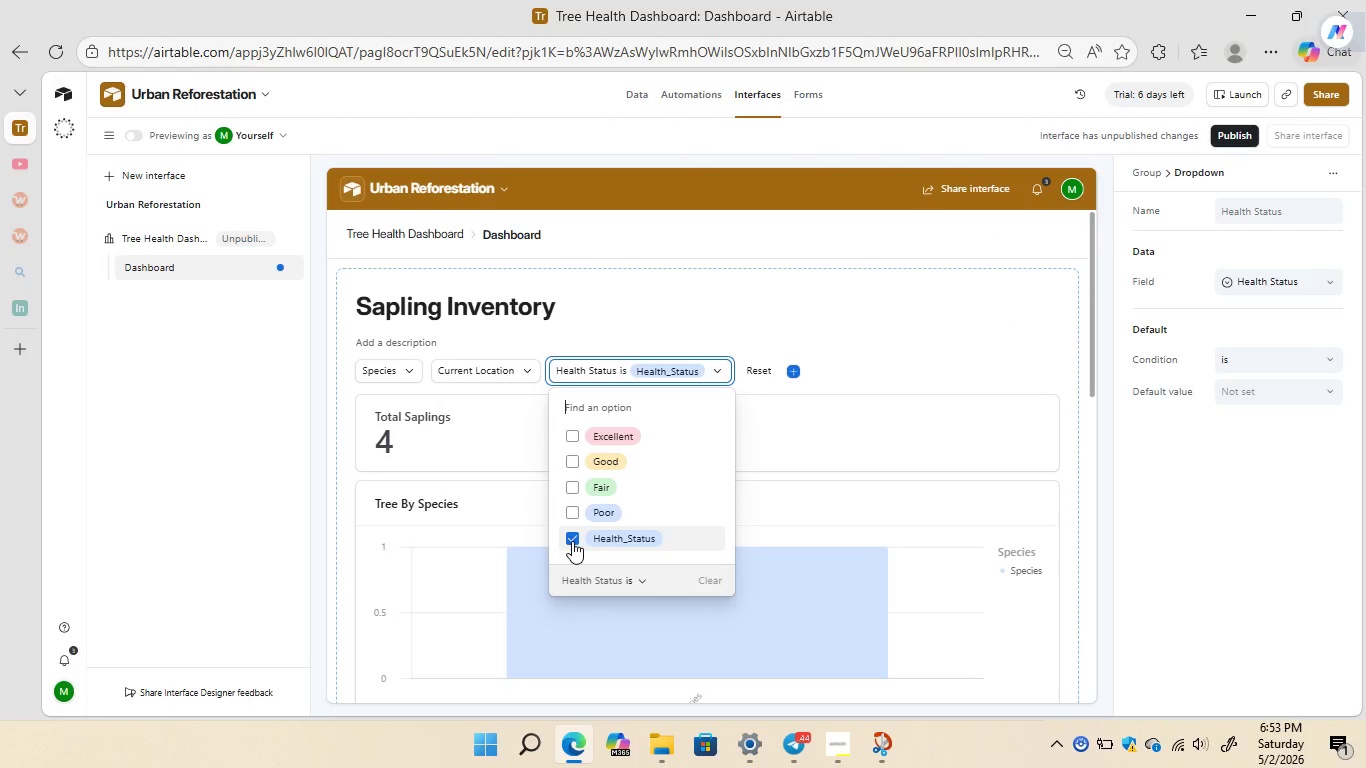 
left_click([572, 541])
 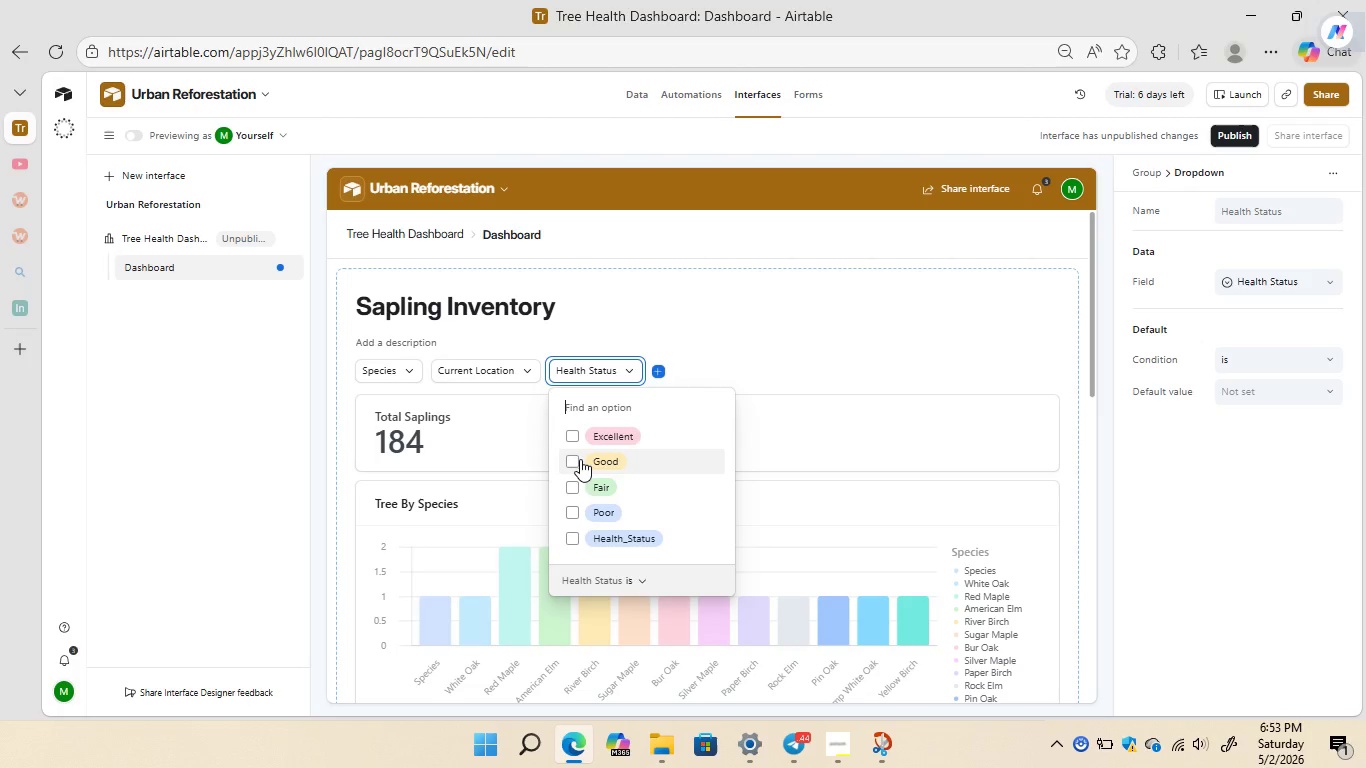 
left_click([575, 462])
 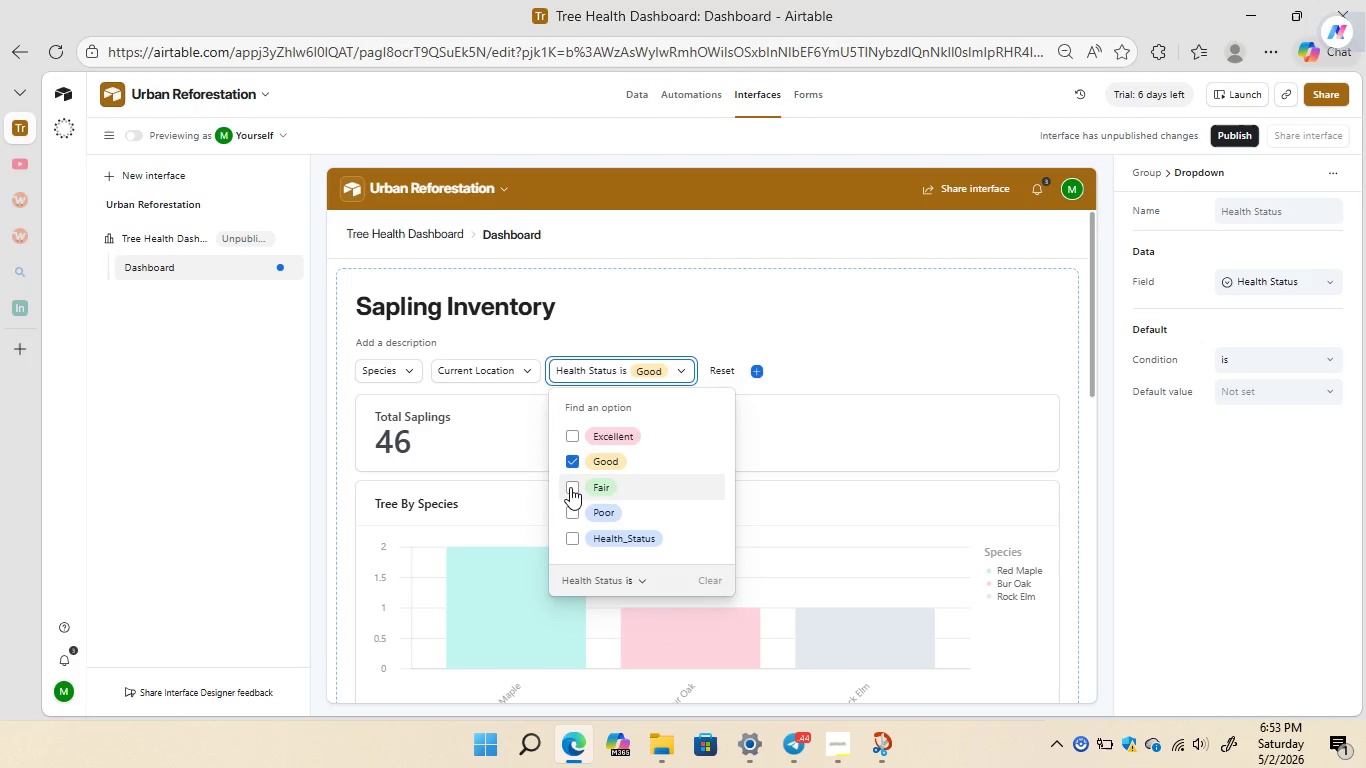 
left_click([570, 487])
 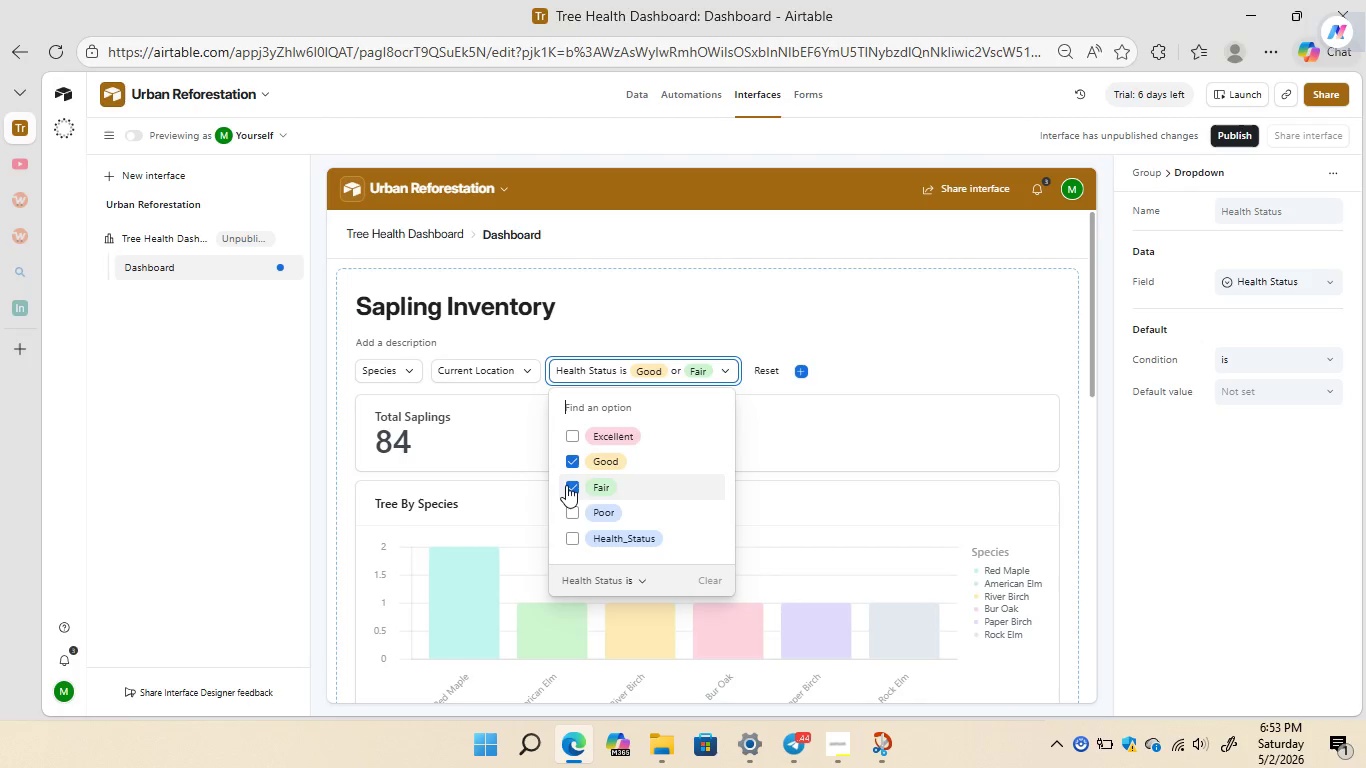 
left_click([569, 485])
 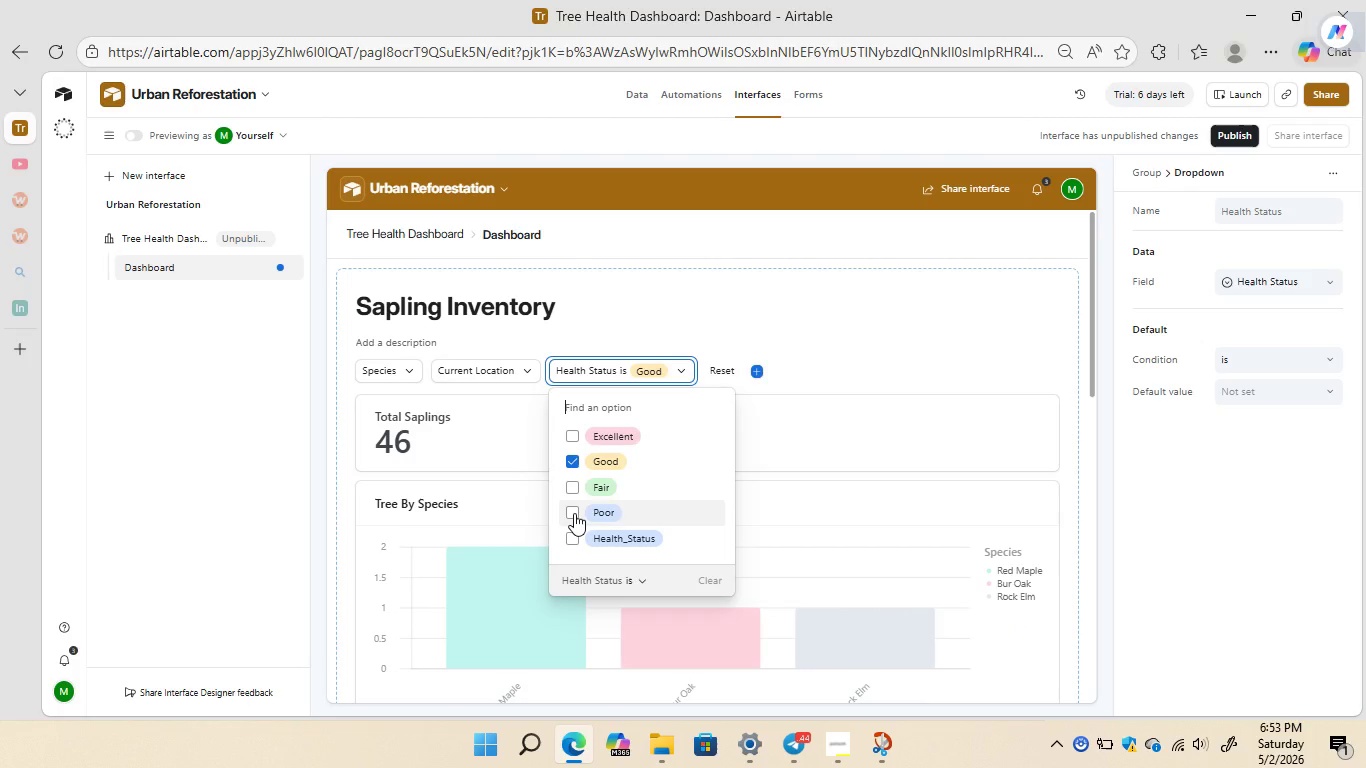 
left_click([574, 513])
 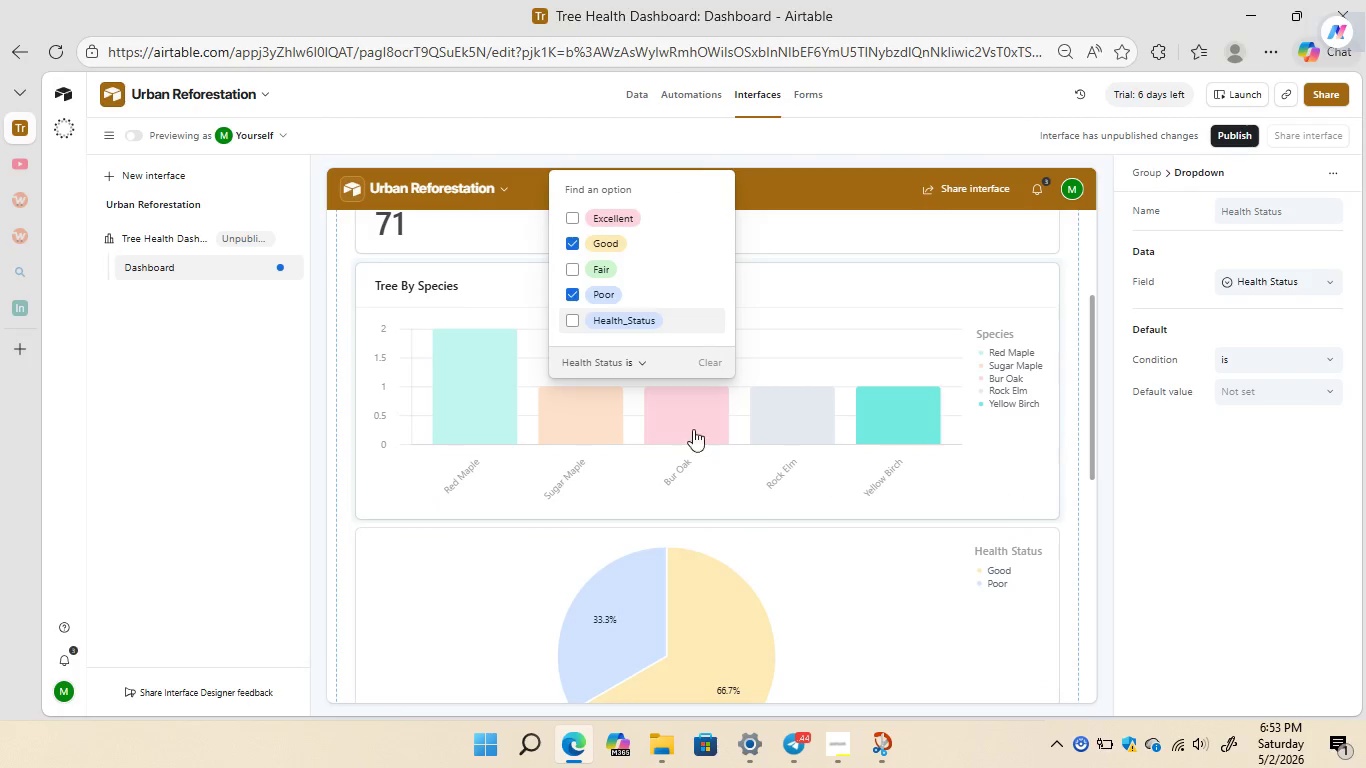 
mouse_move([793, 457])
 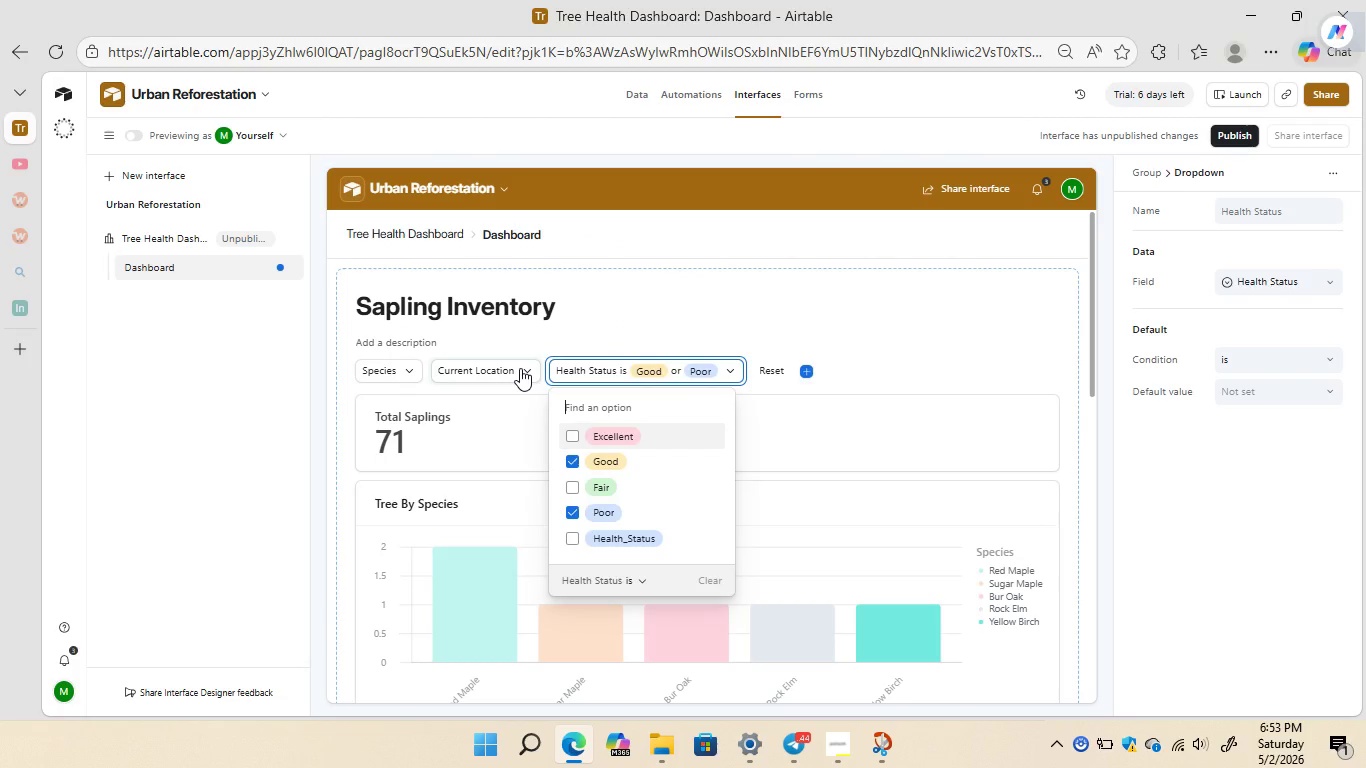 
left_click([520, 368])
 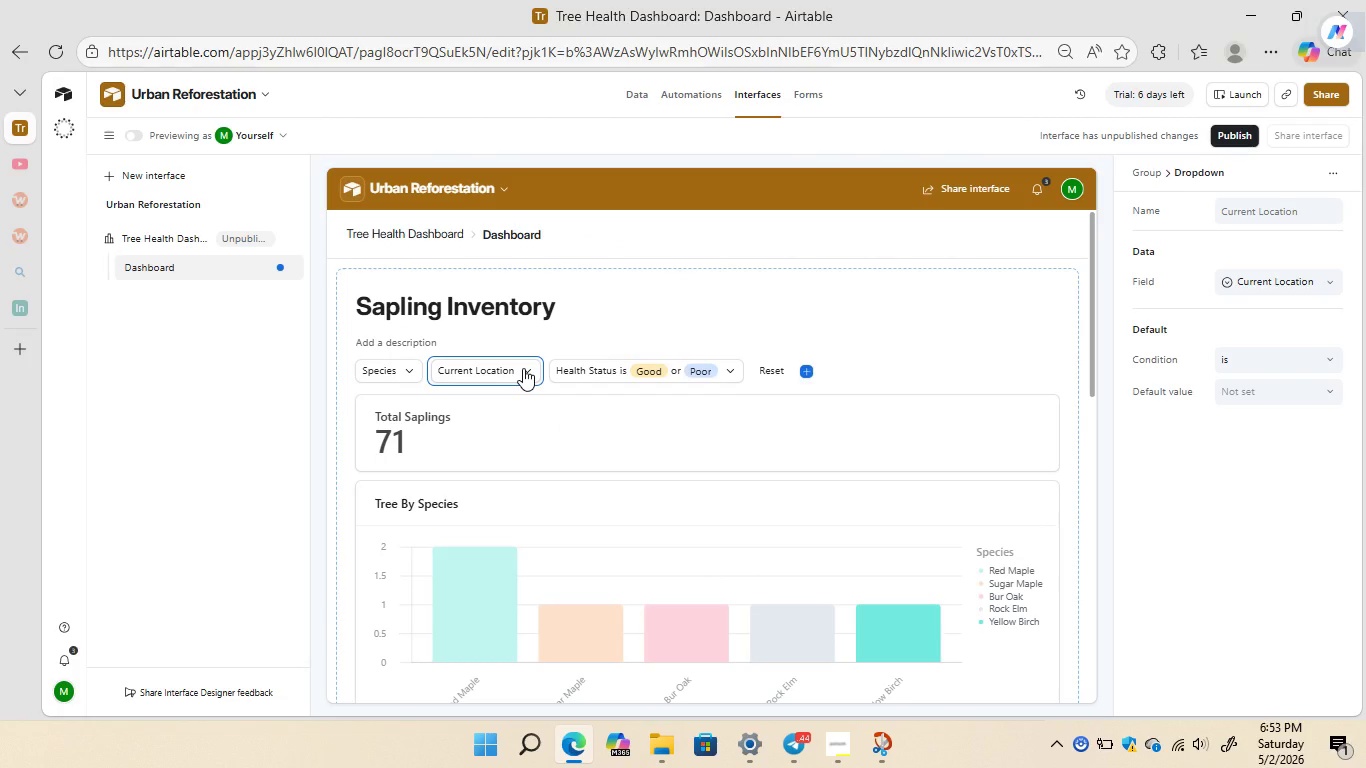 
left_click([523, 368])
 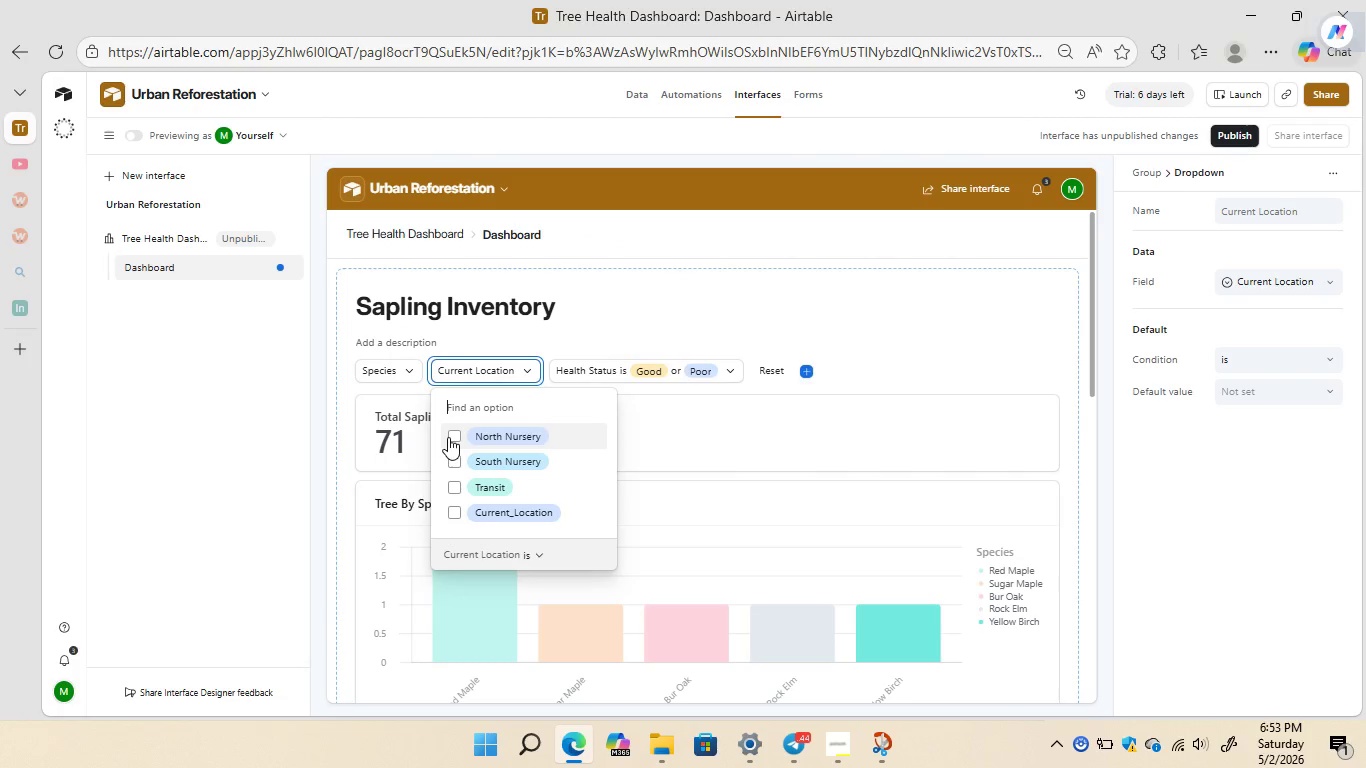 
left_click([448, 437])
 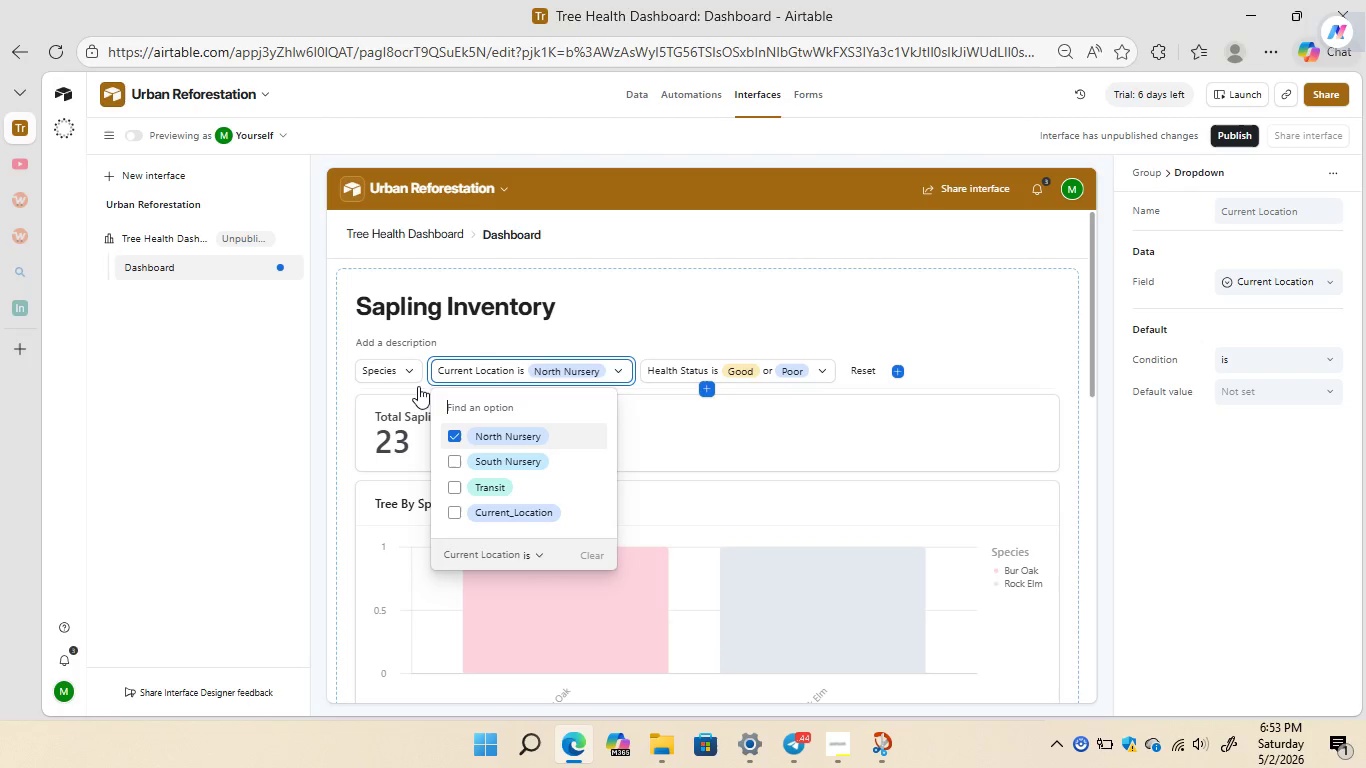 
left_click([408, 374])
 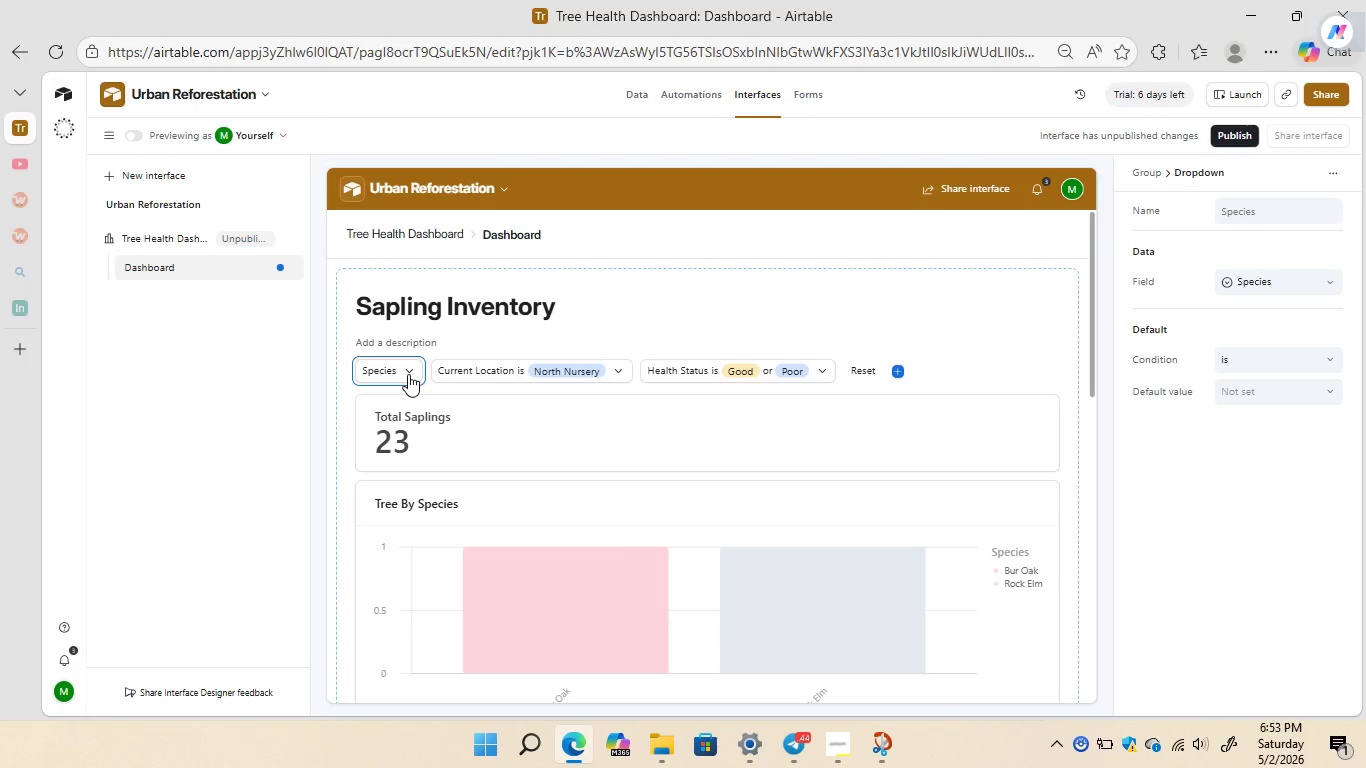 
left_click([408, 374])
 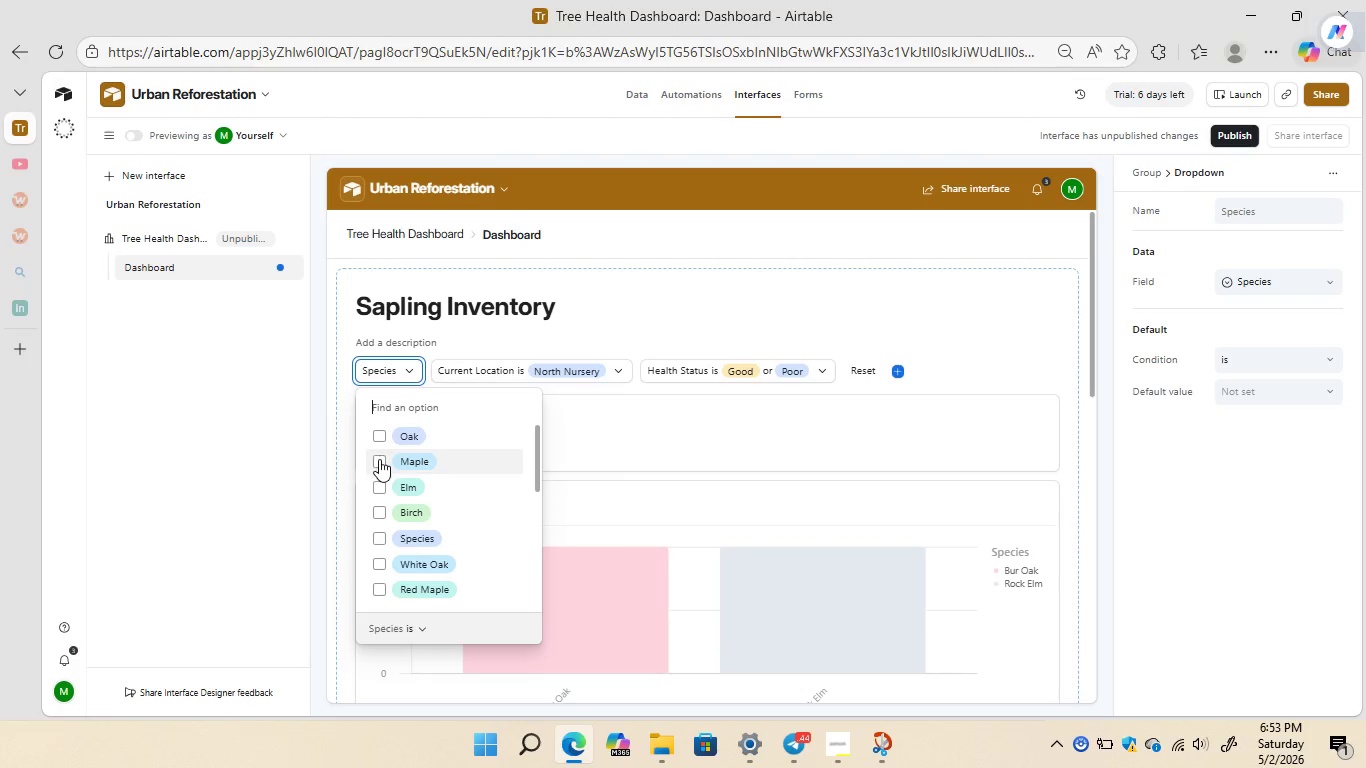 
left_click([379, 459])
 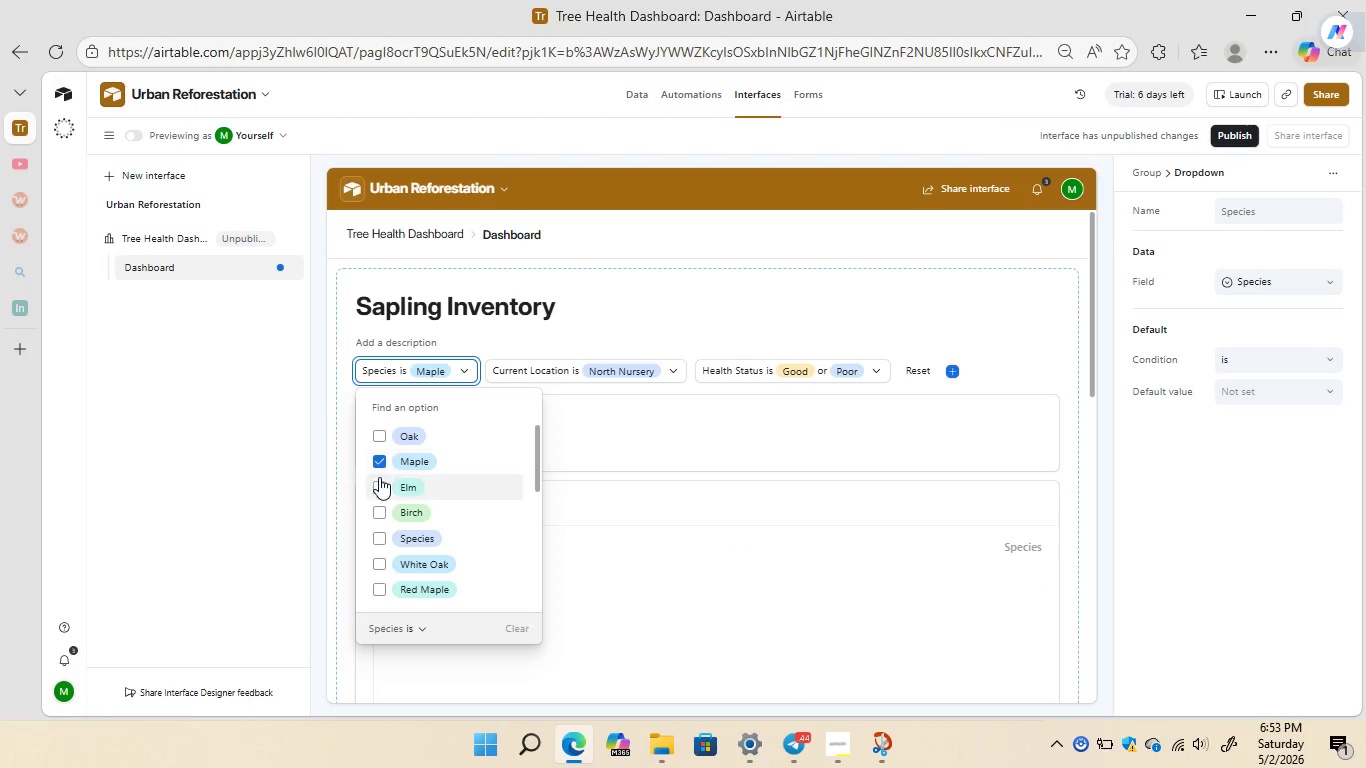 
left_click([379, 491])
 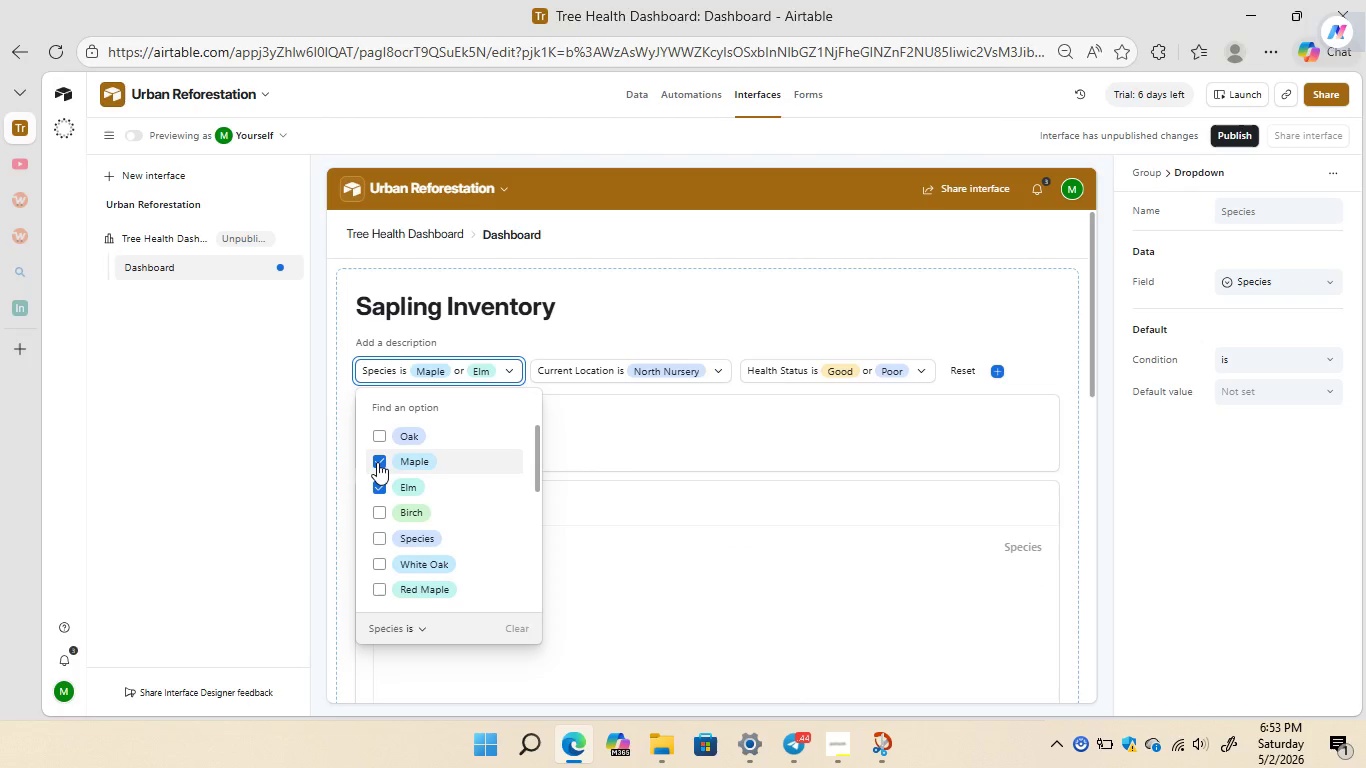 
left_click([377, 462])
 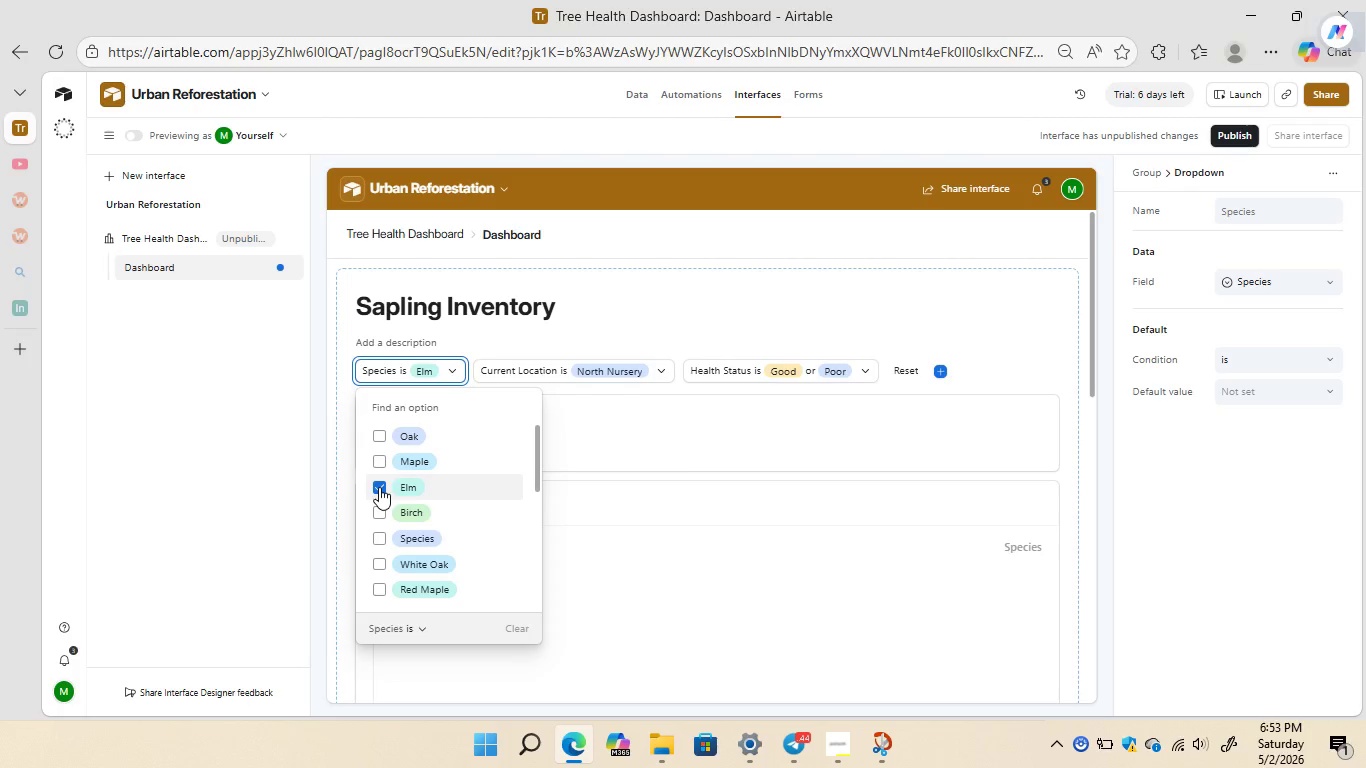 
left_click([379, 486])
 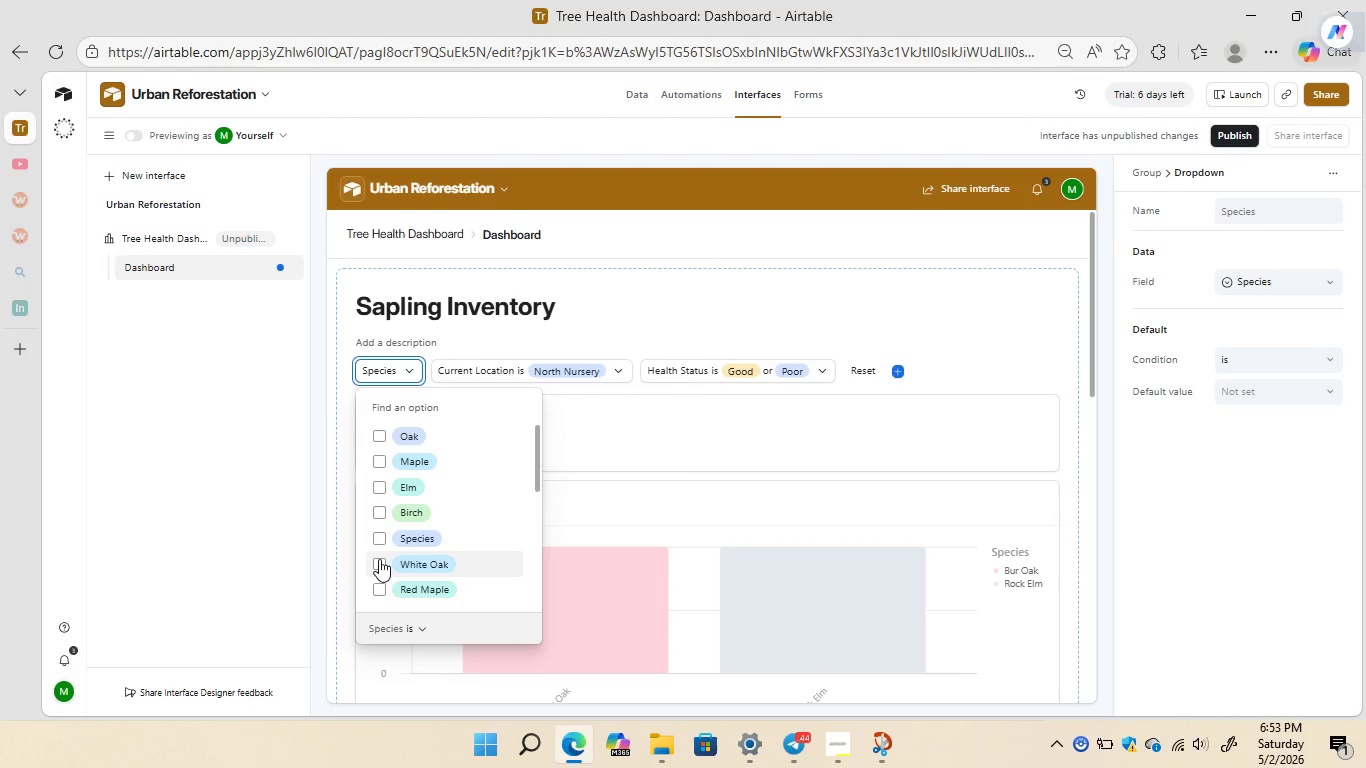 
left_click([379, 559])
 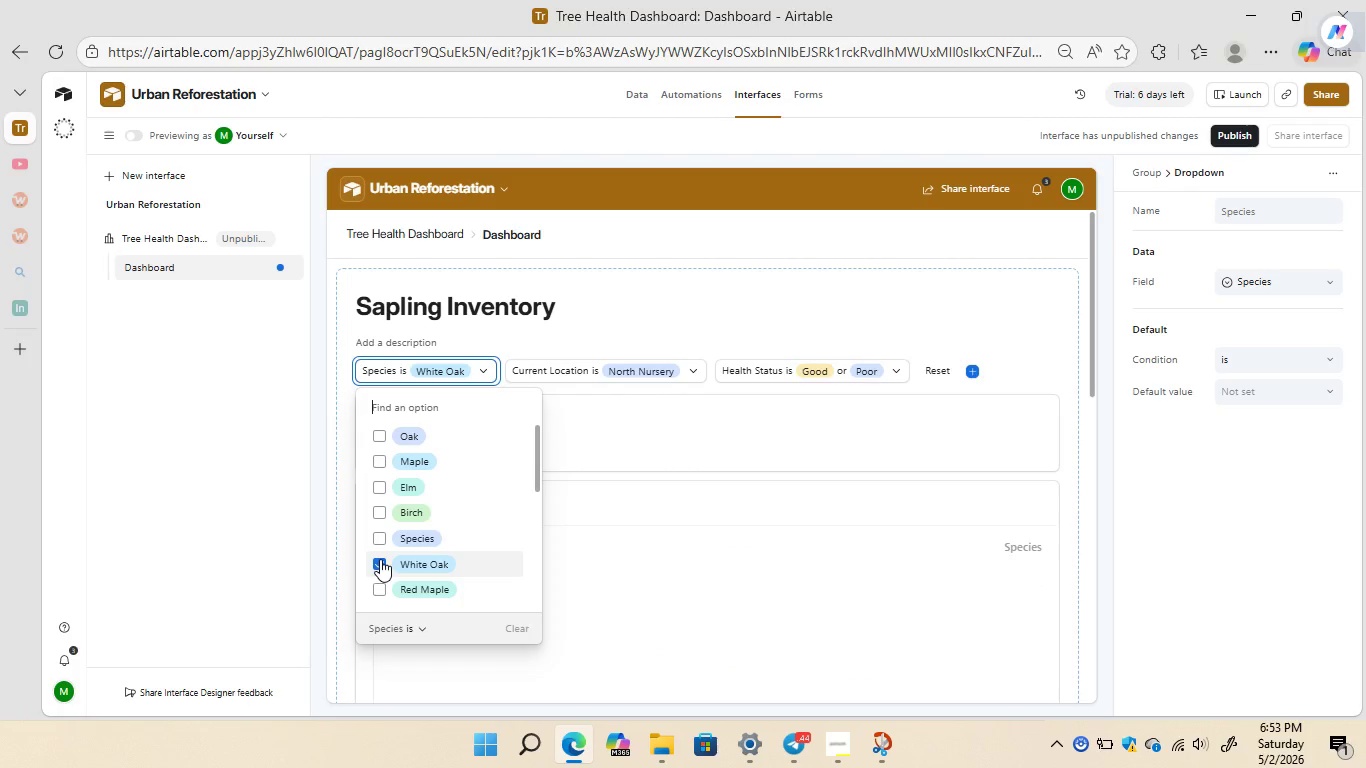 
left_click([380, 559])
 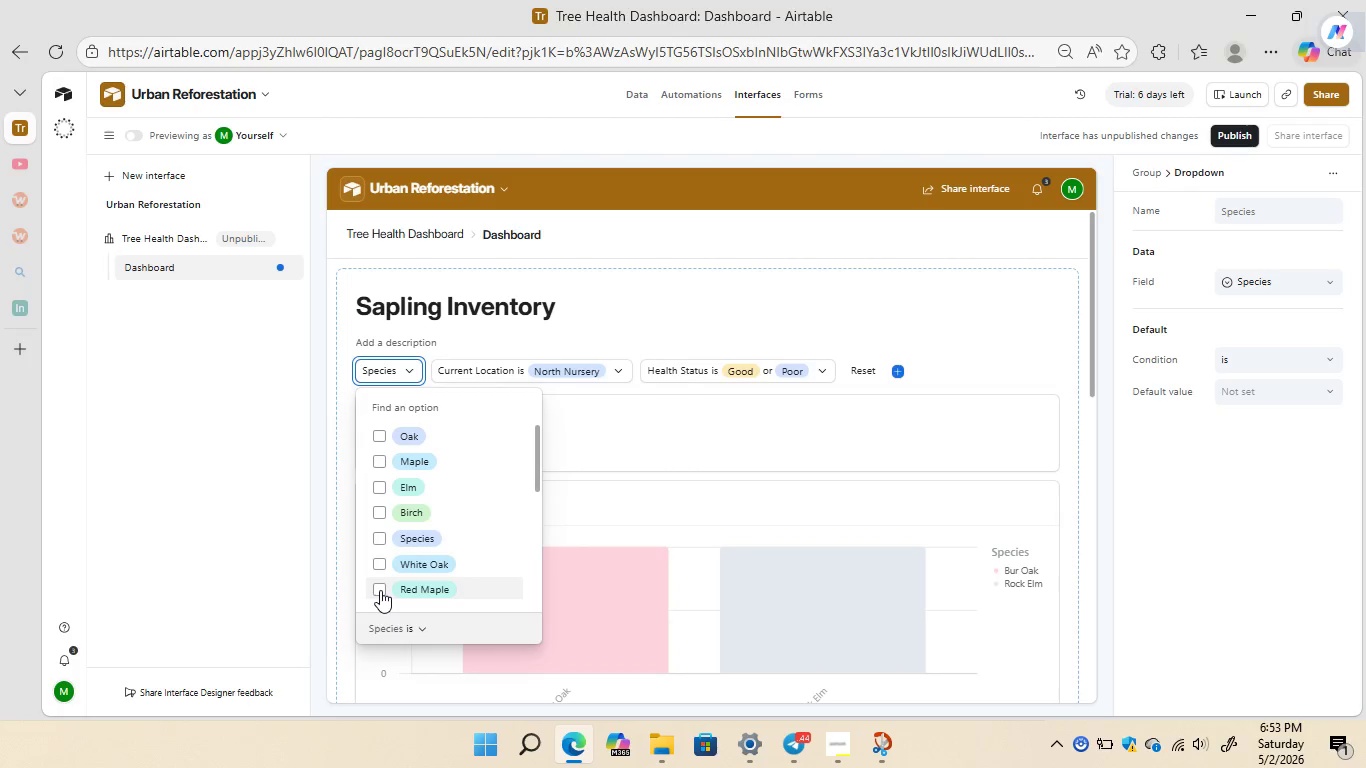 
left_click([380, 590])
 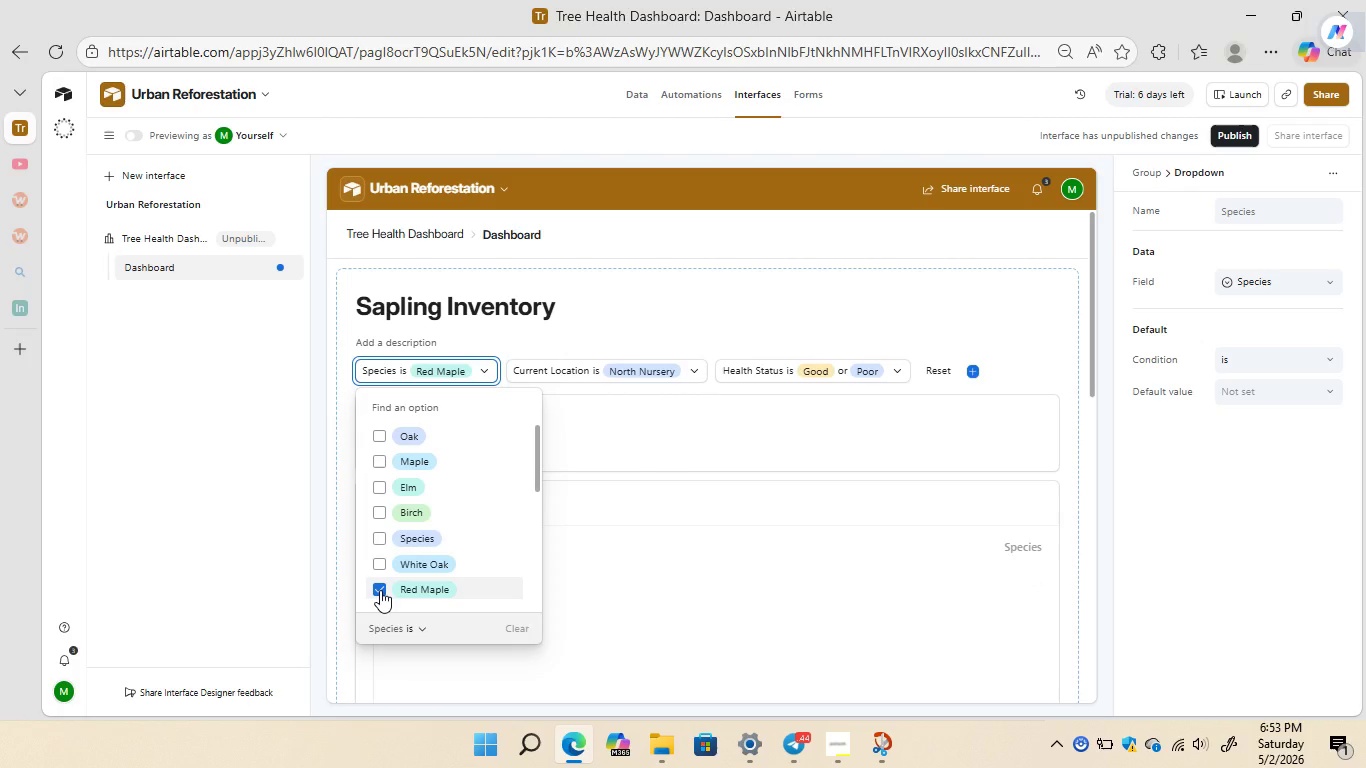 
left_click([380, 590])
 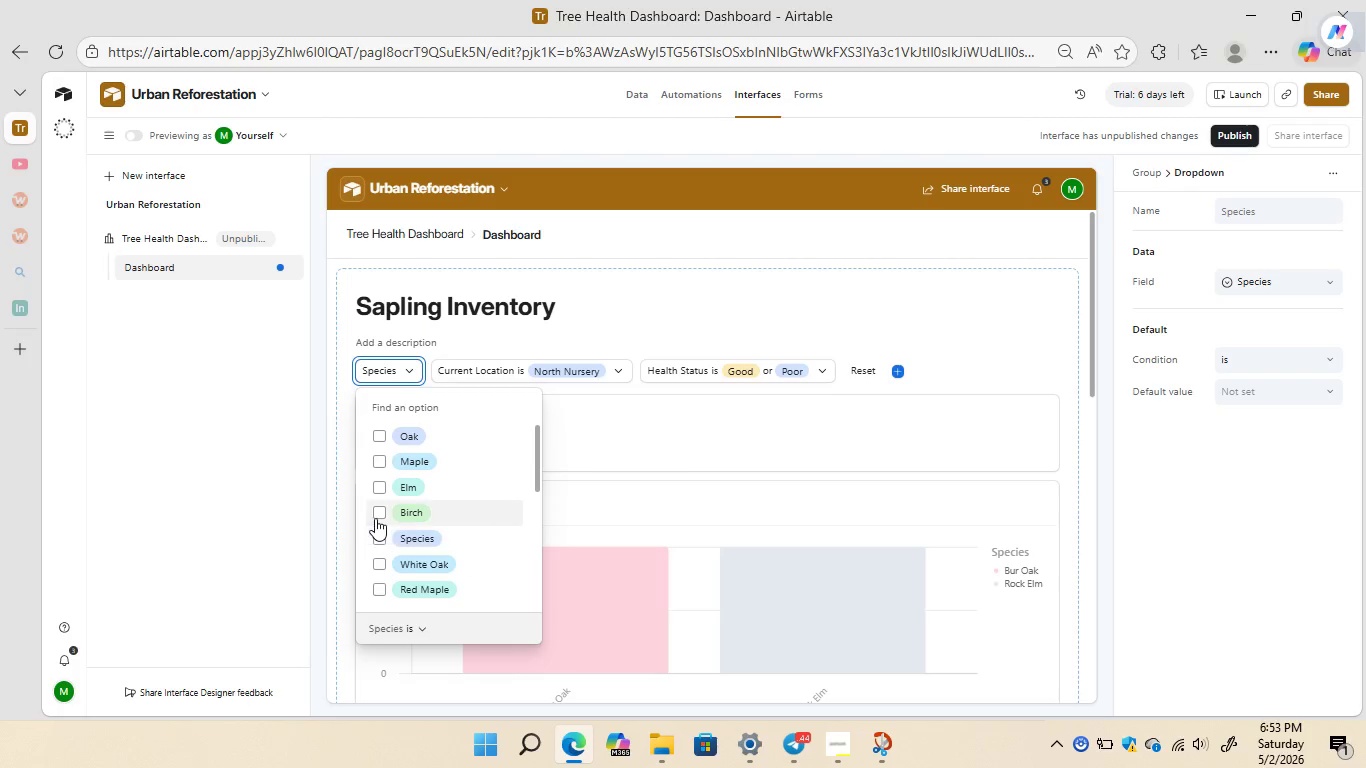 
left_click([375, 516])
 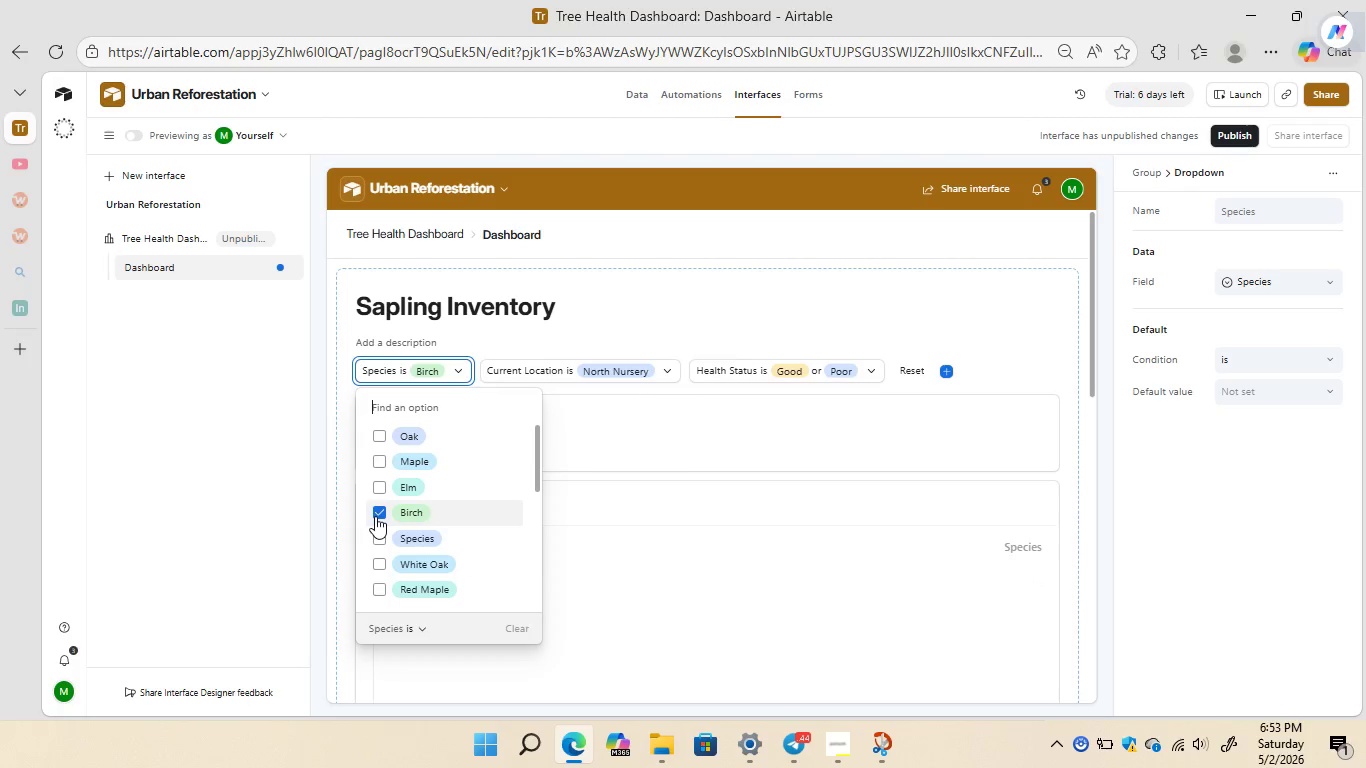 
left_click([375, 516])
 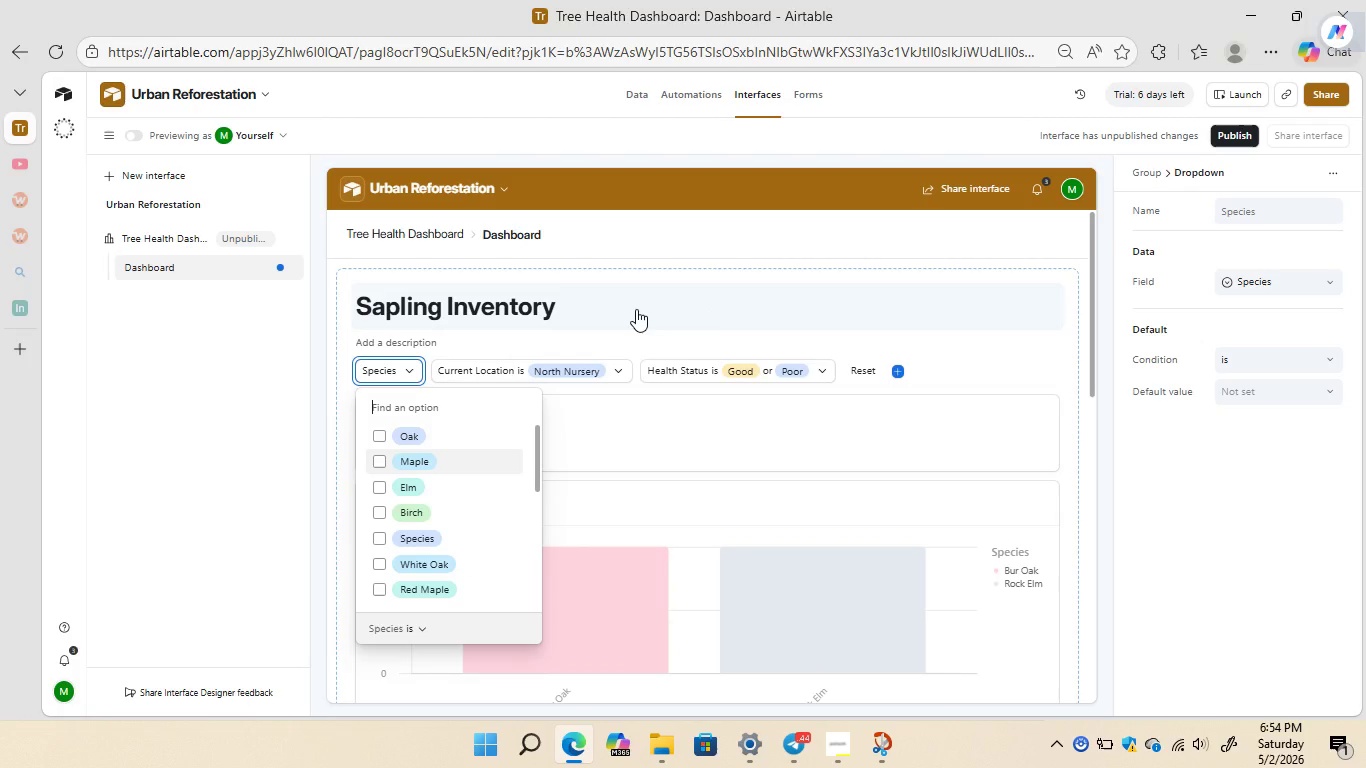 
left_click([636, 309])
 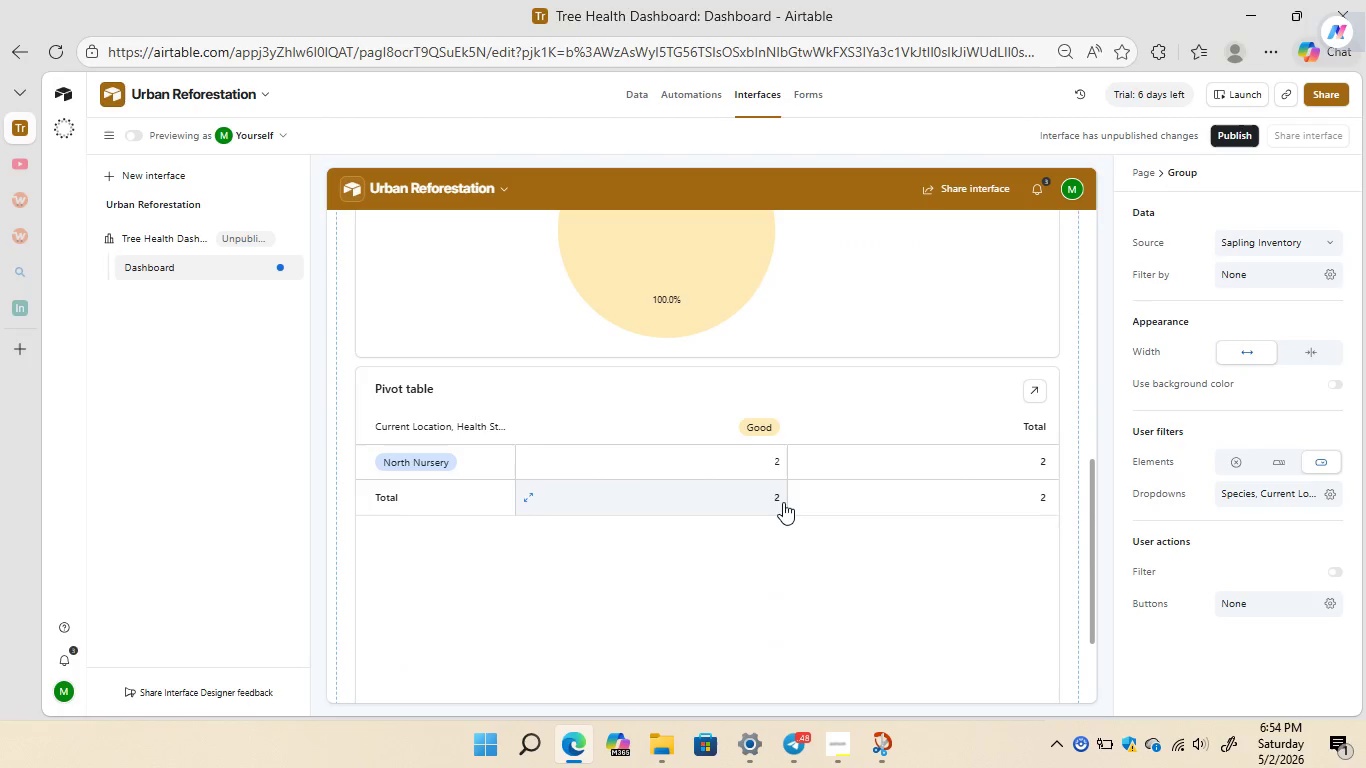 
wait(11.41)
 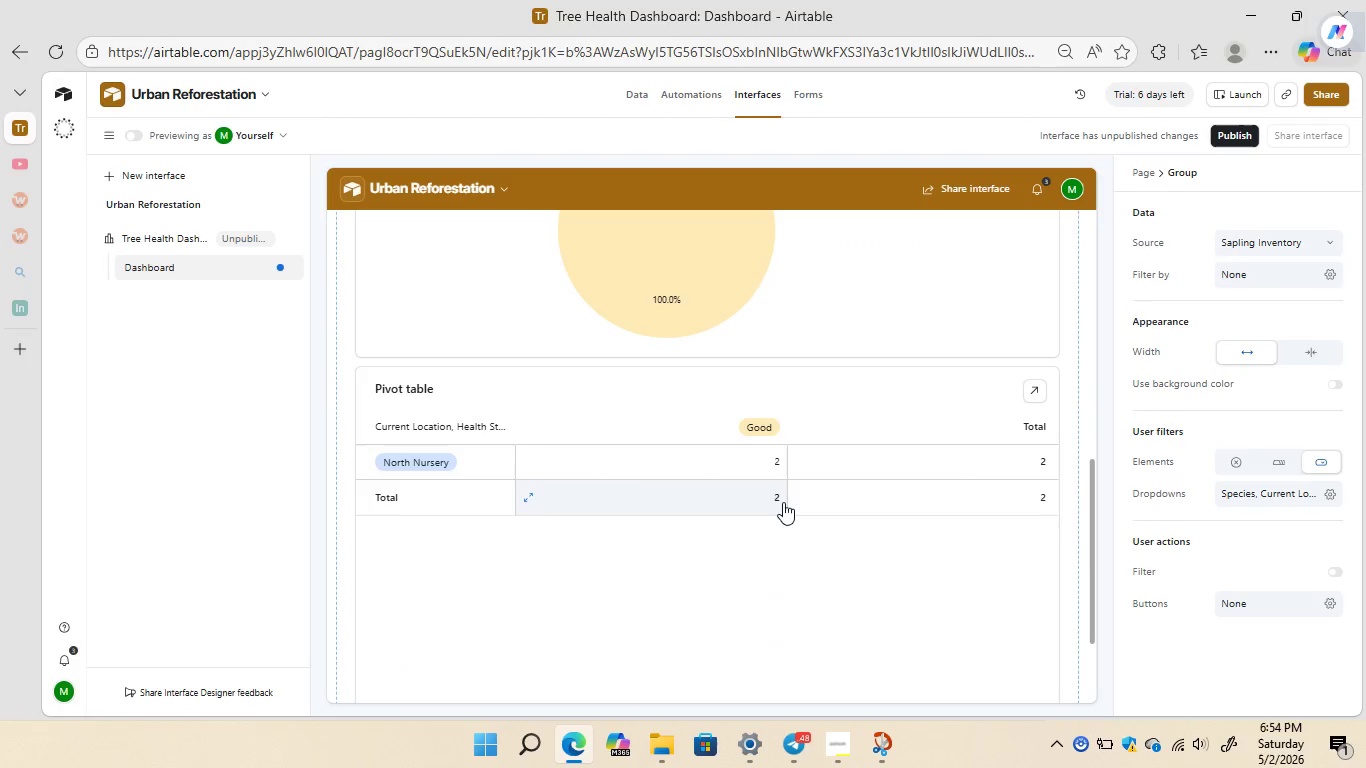 
left_click([616, 366])
 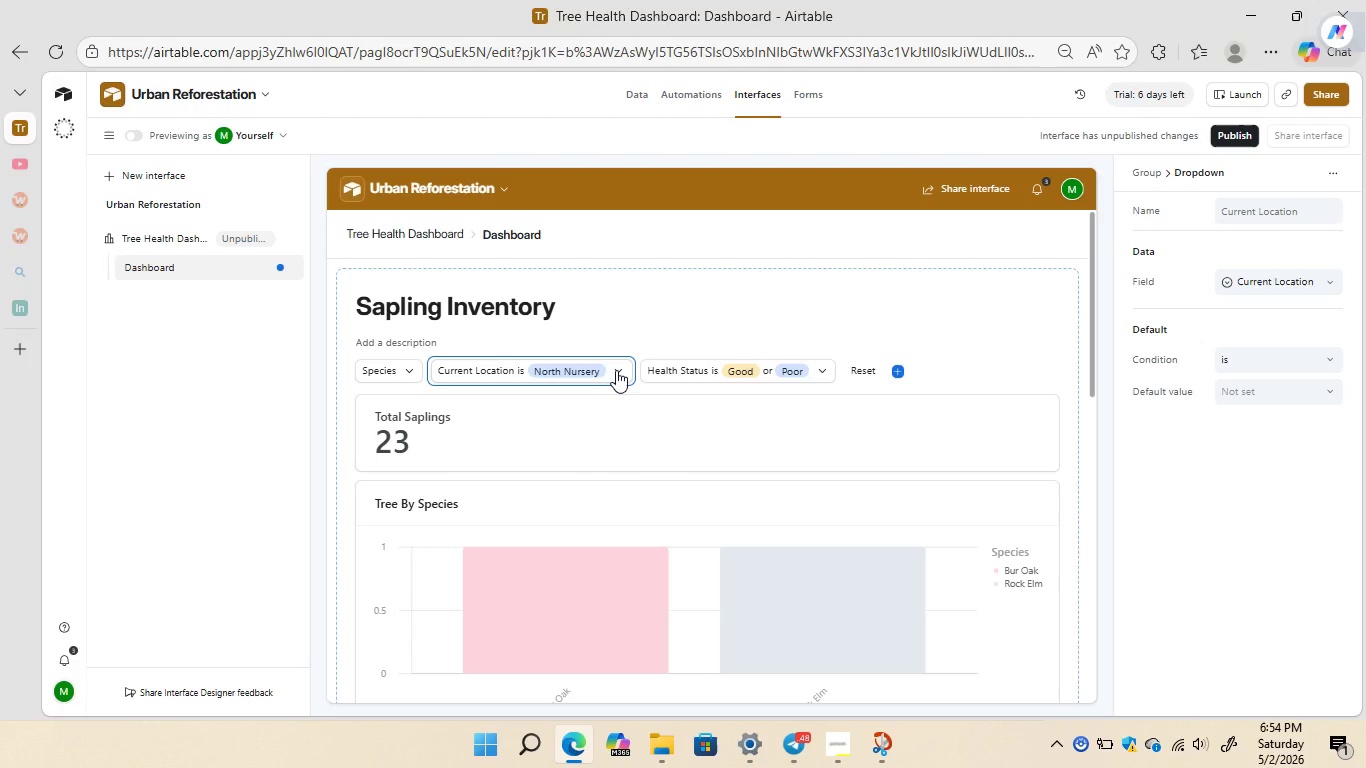 
left_click([616, 370])
 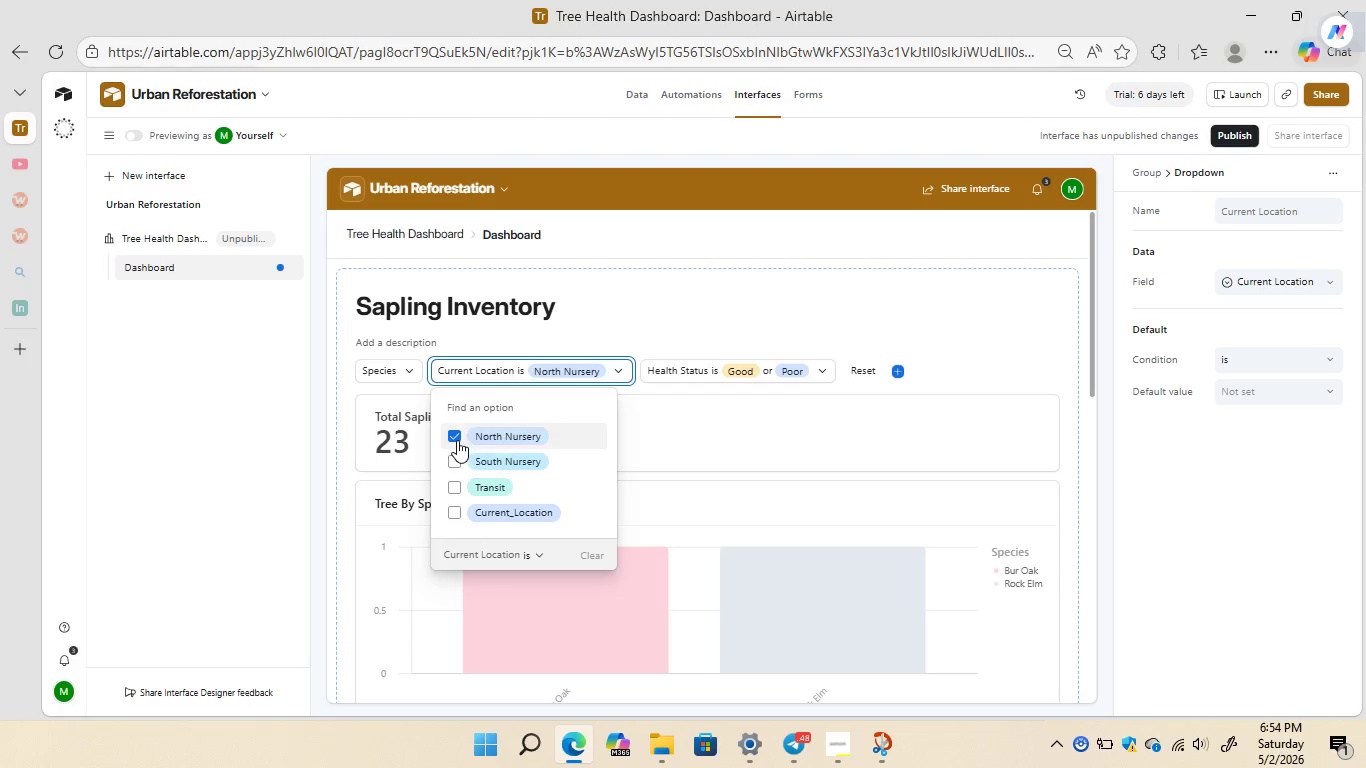 
left_click([457, 438])
 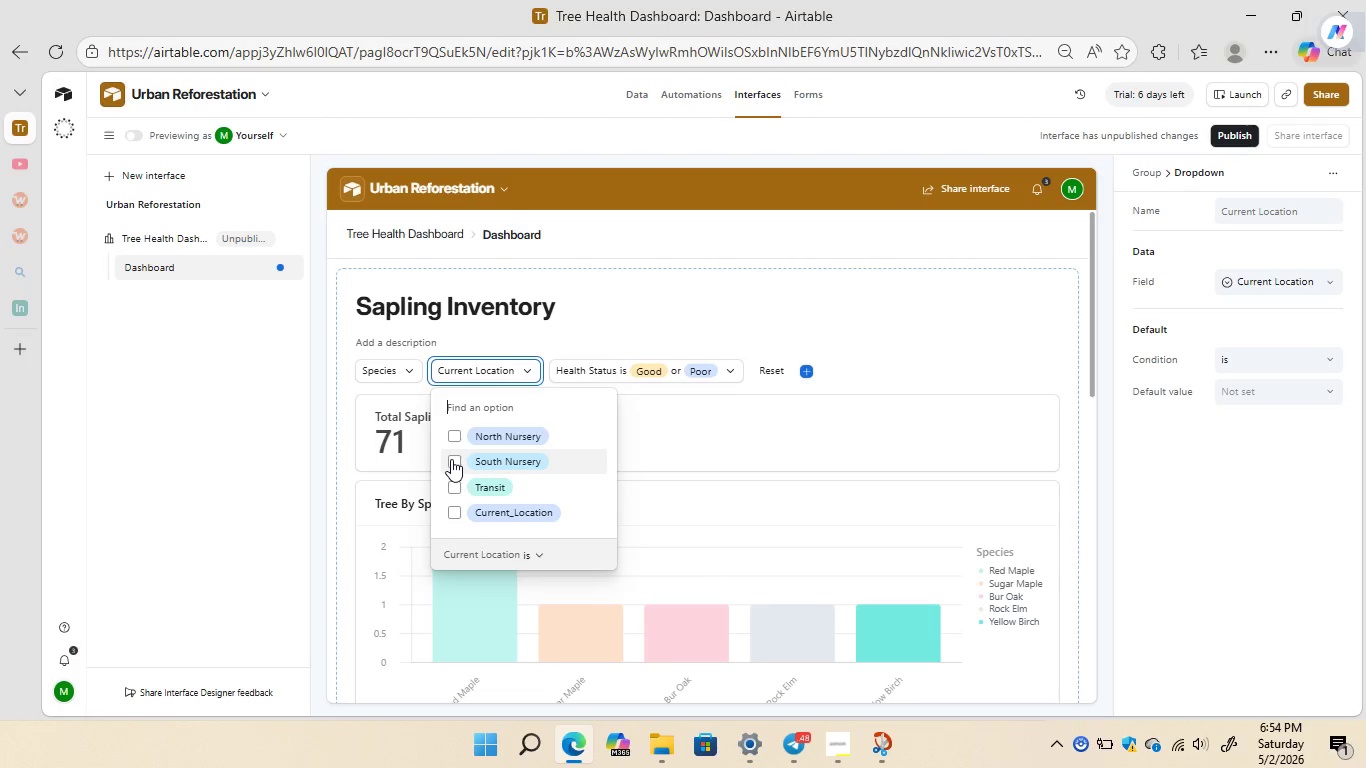 
left_click([451, 459])
 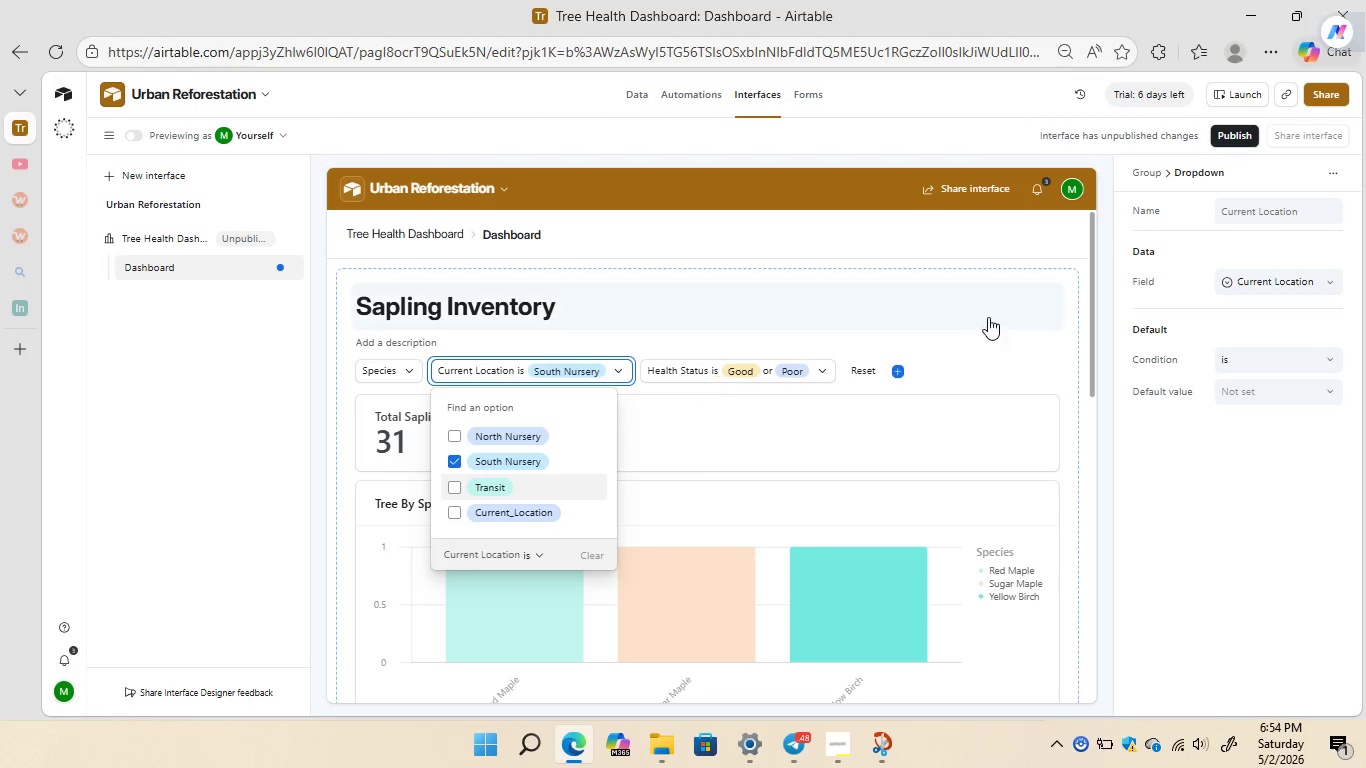 
left_click([988, 317])
 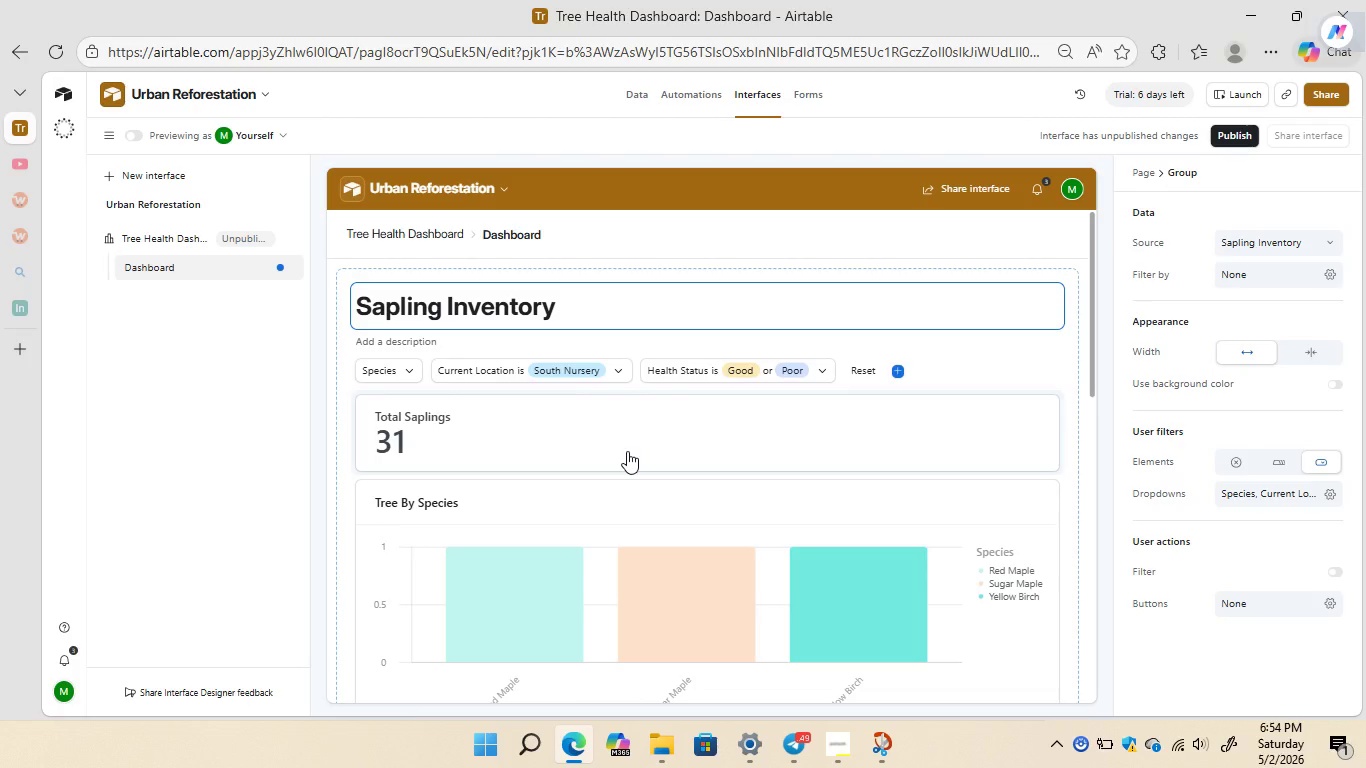 
wait(34.39)
 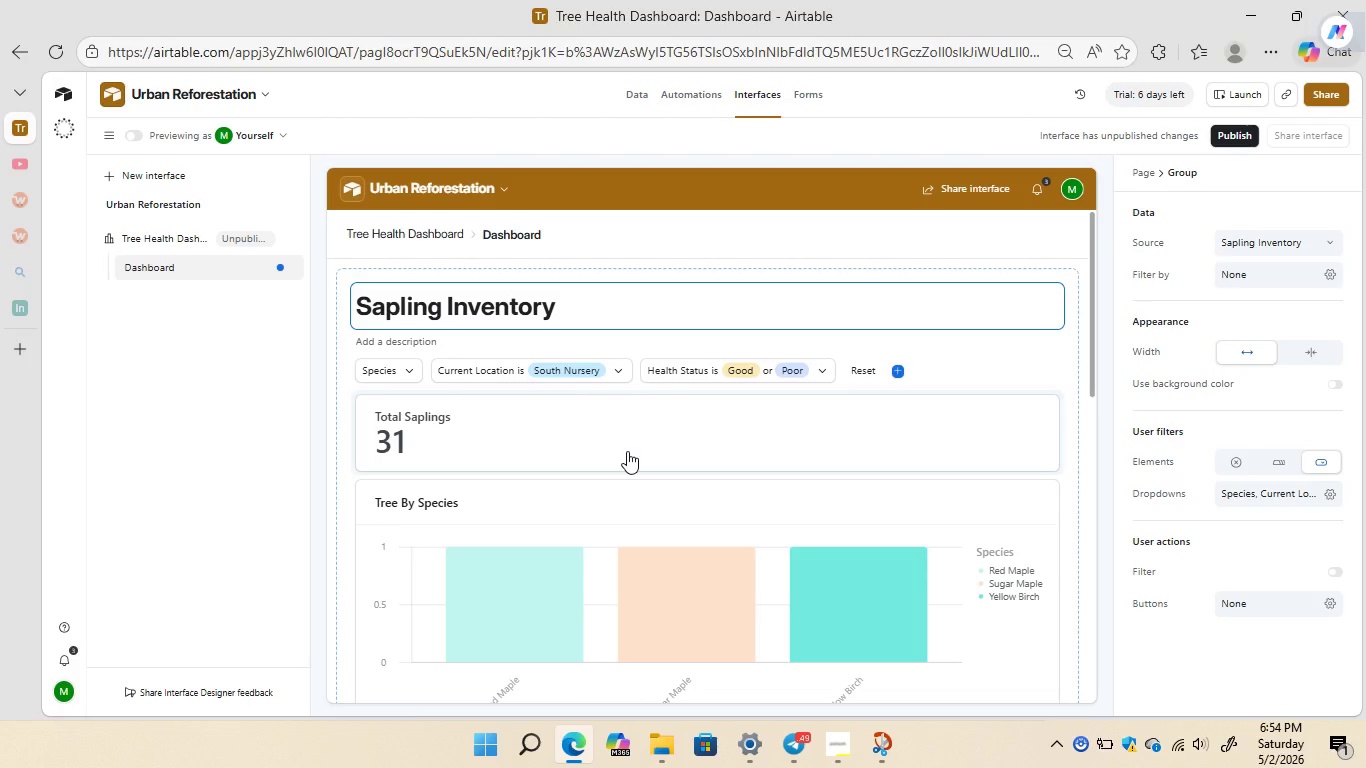 
left_click([612, 375])
 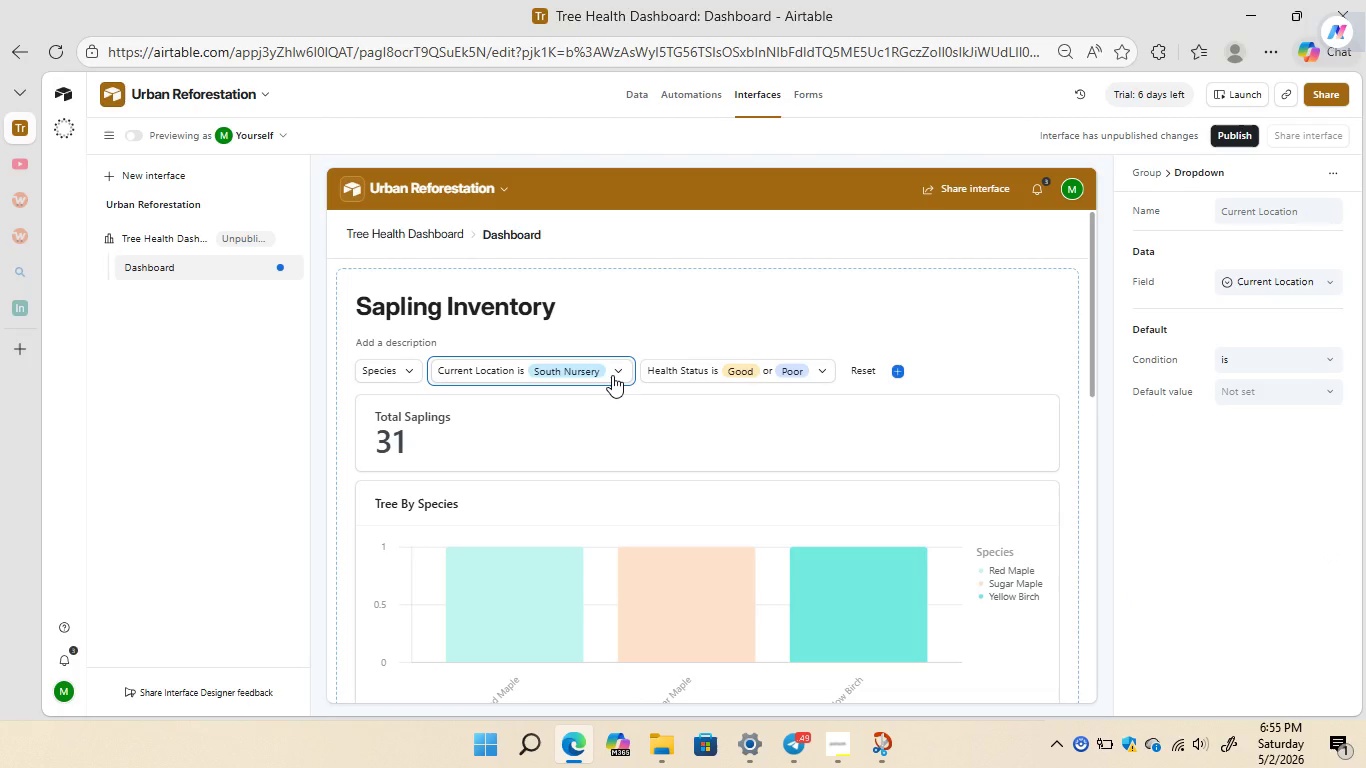 
left_click([612, 375])
 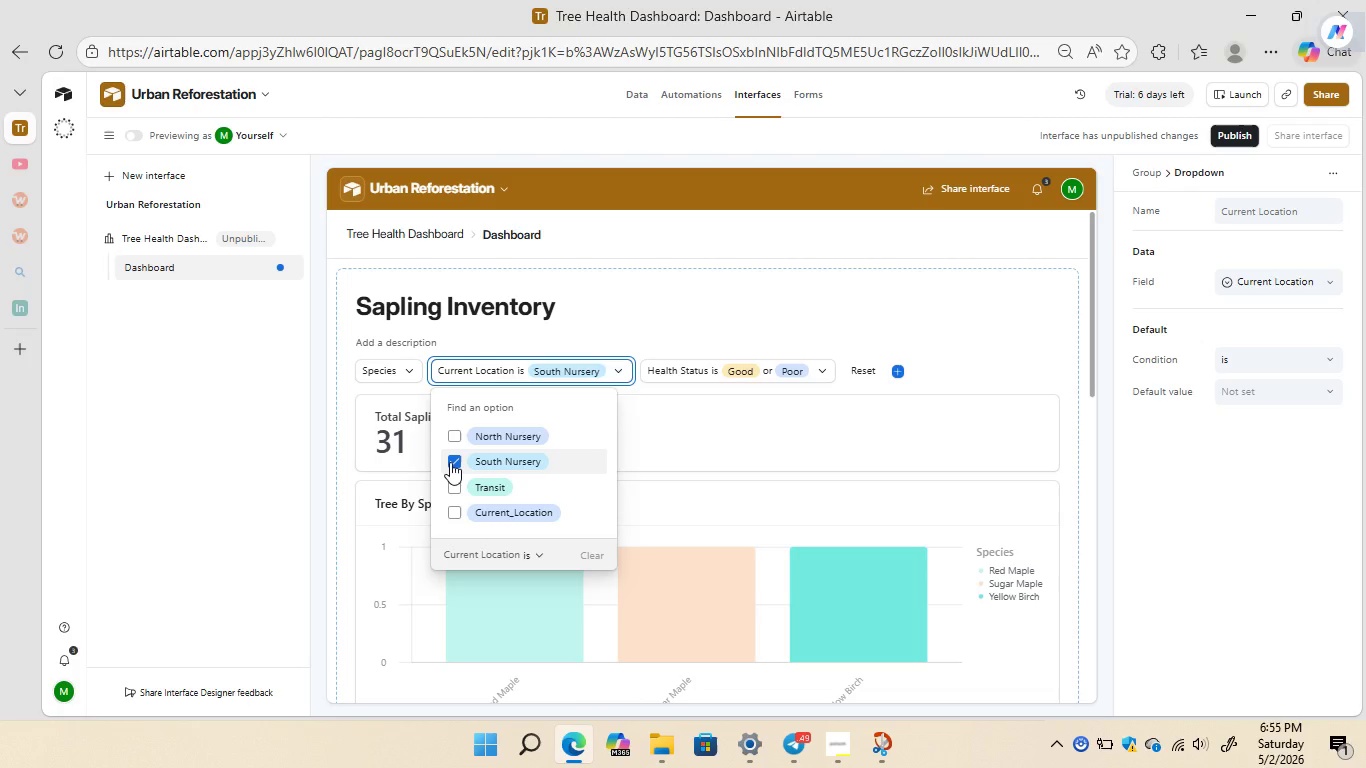 
left_click([450, 462])
 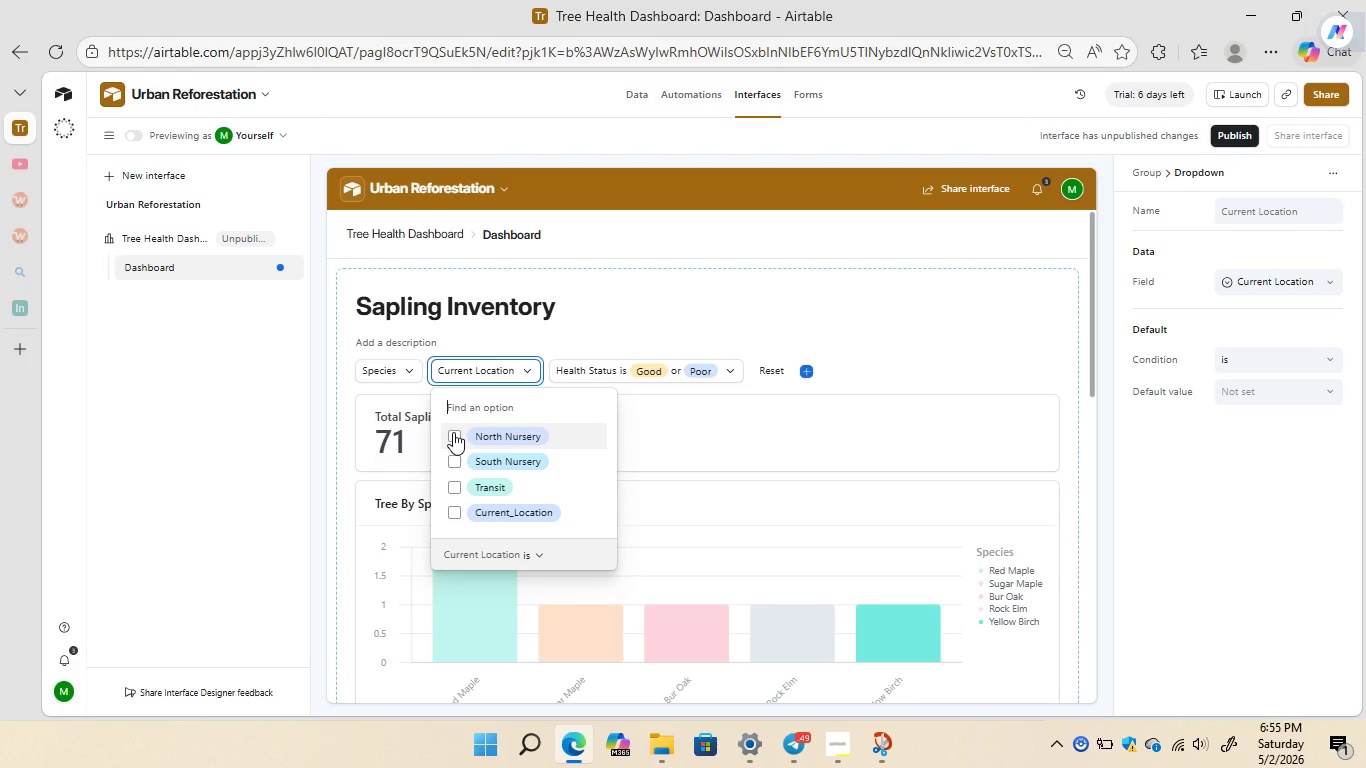 
left_click([453, 432])
 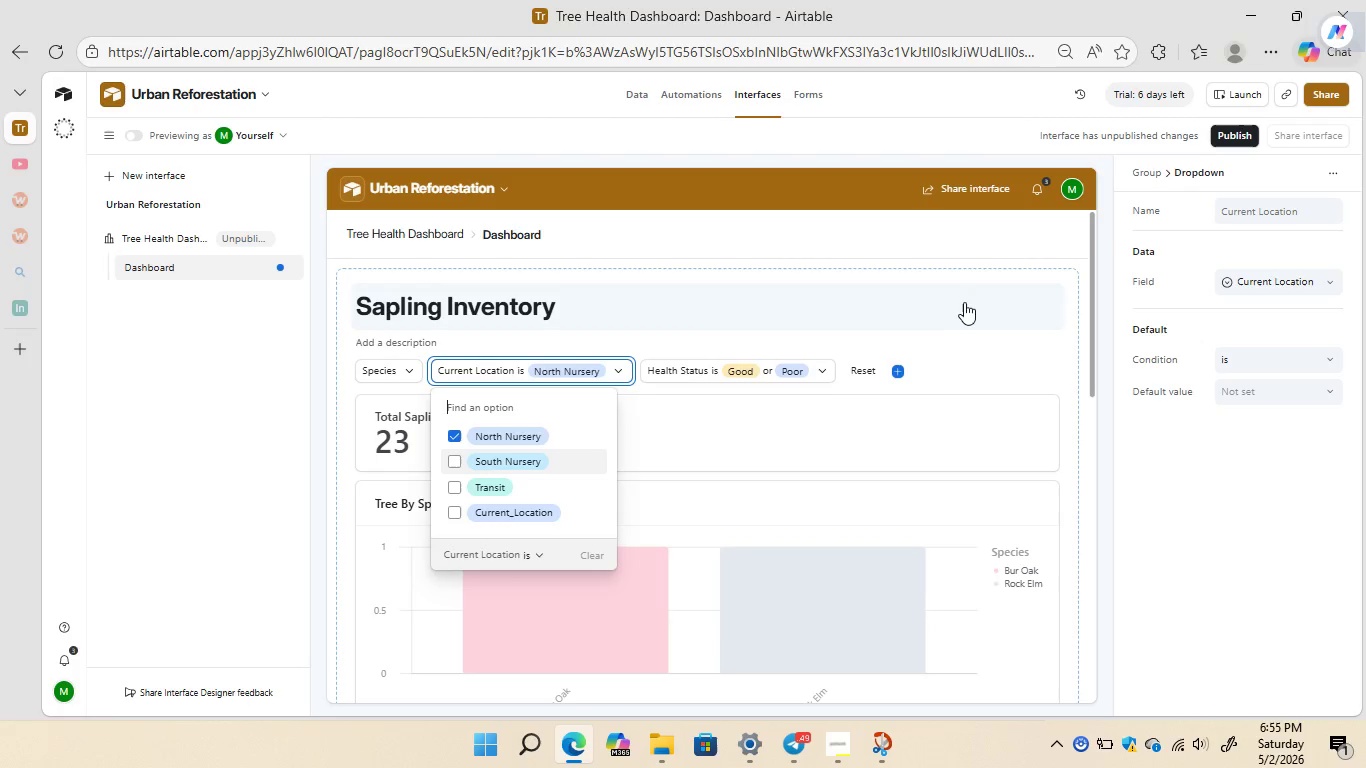 
left_click([972, 299])
 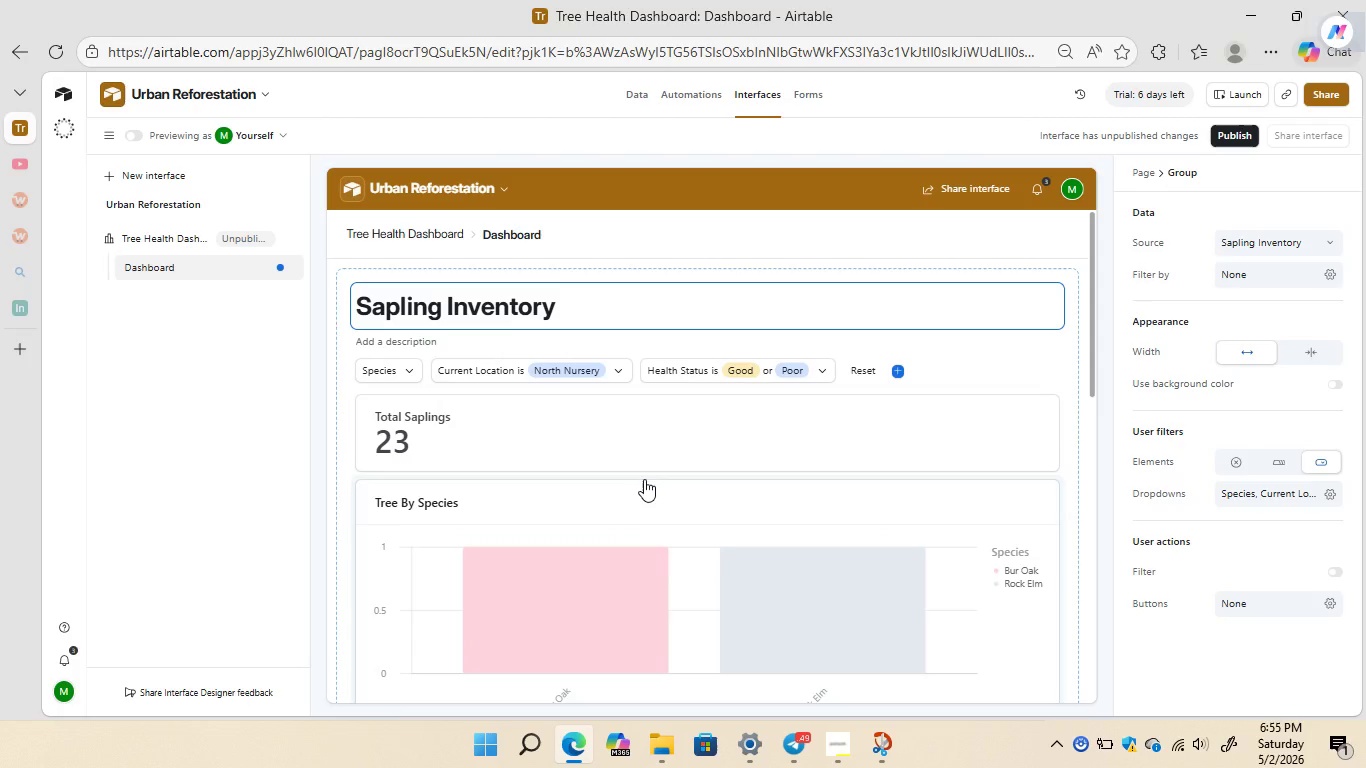 
wait(5.89)
 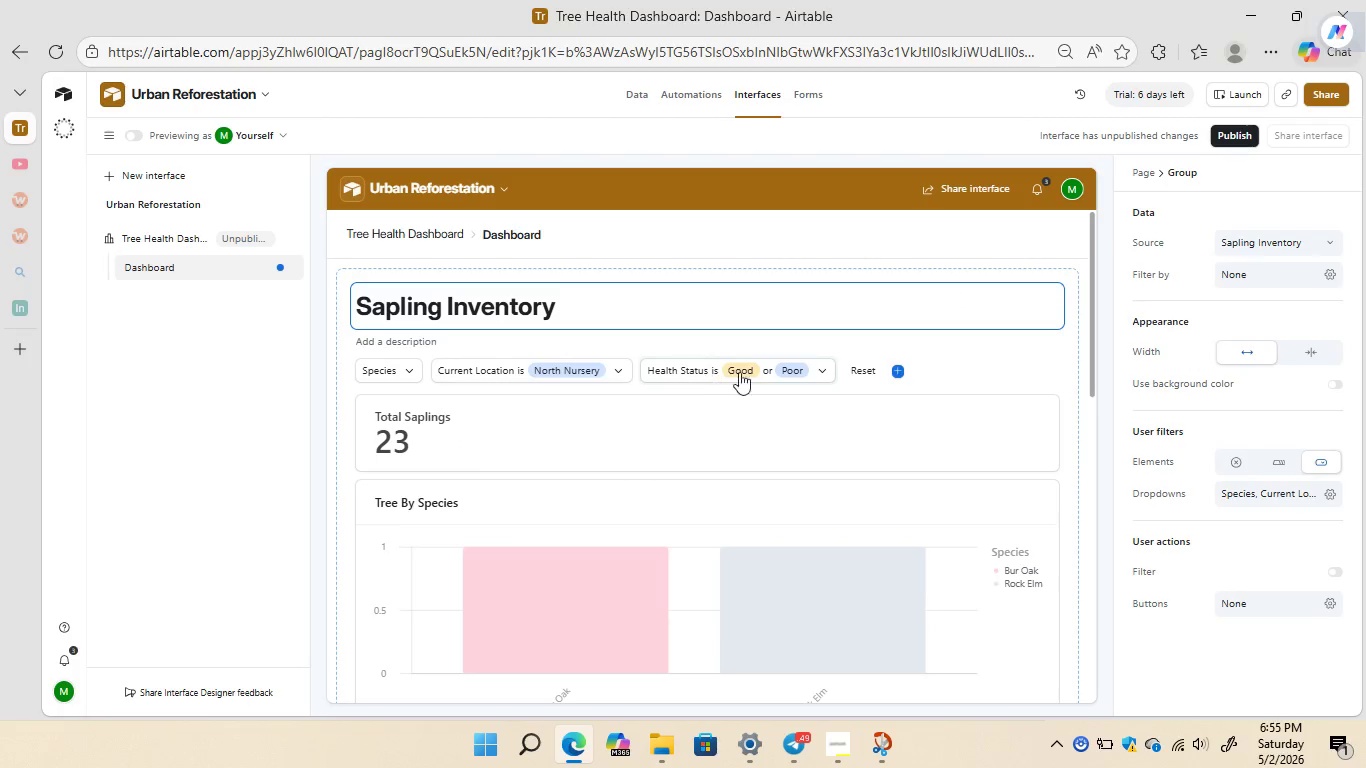 
left_click([612, 368])
 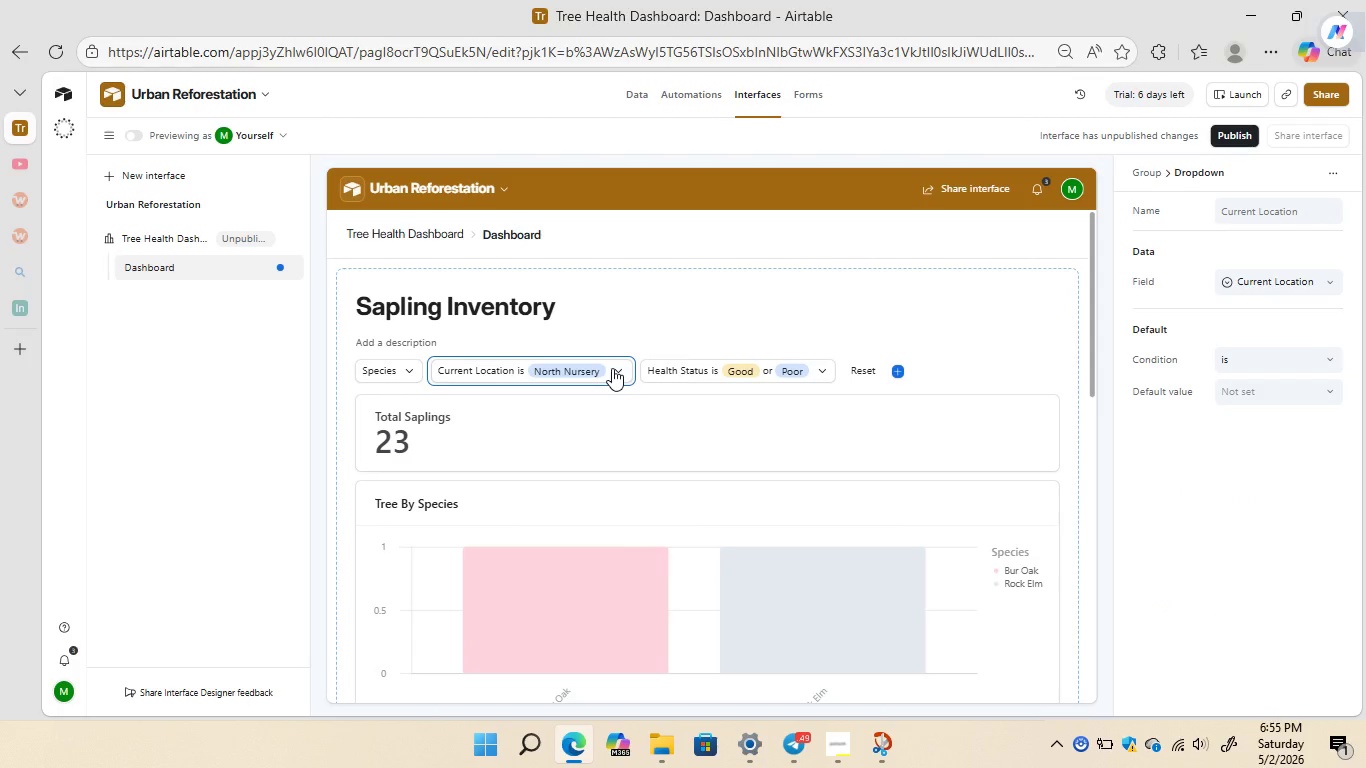 
left_click([612, 368])
 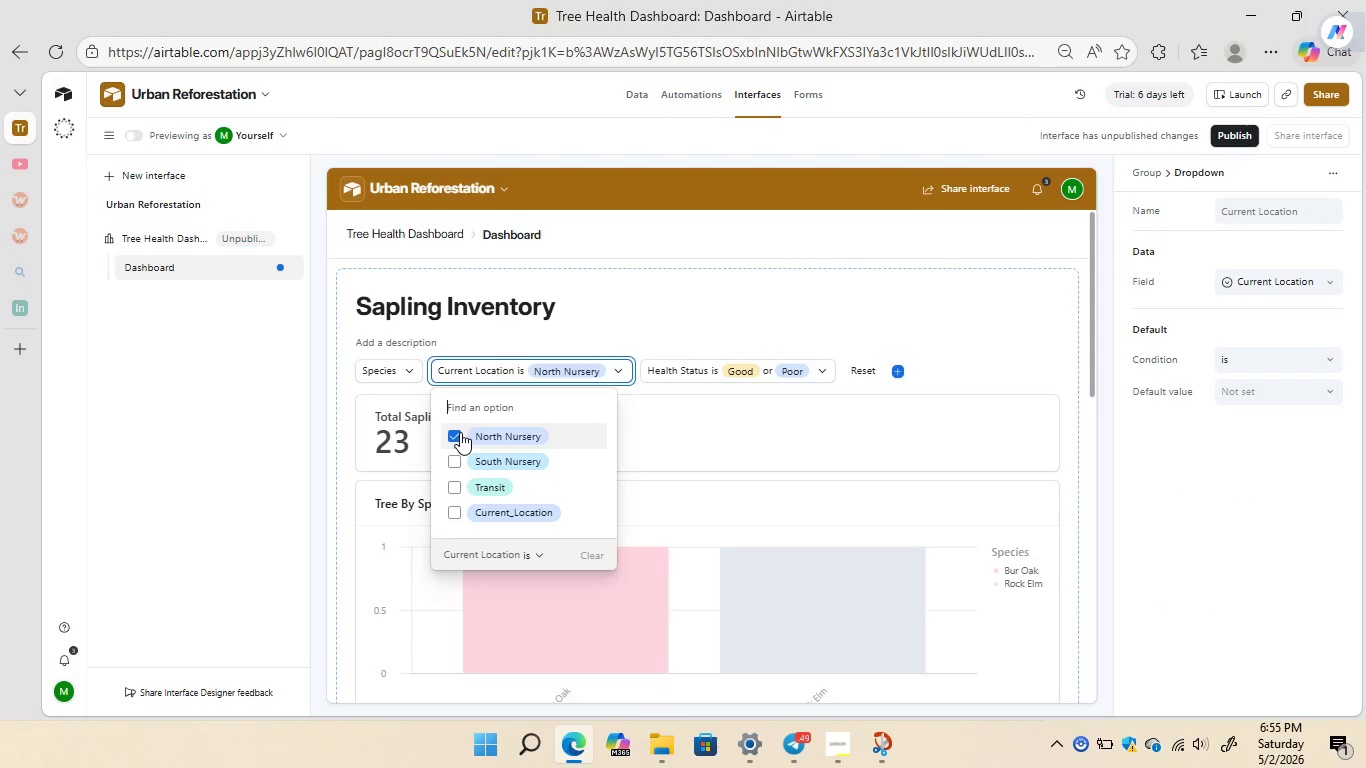 
left_click([460, 432])
 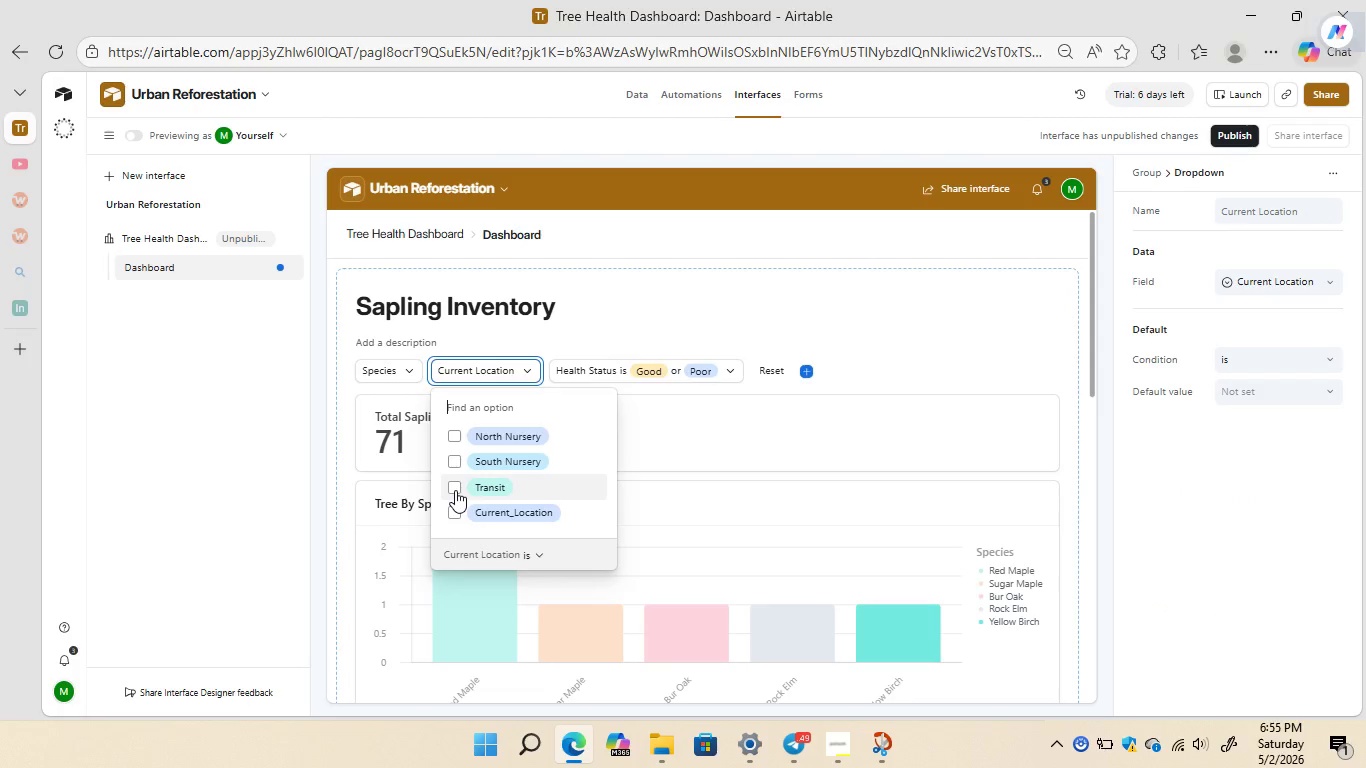 
left_click([455, 490])
 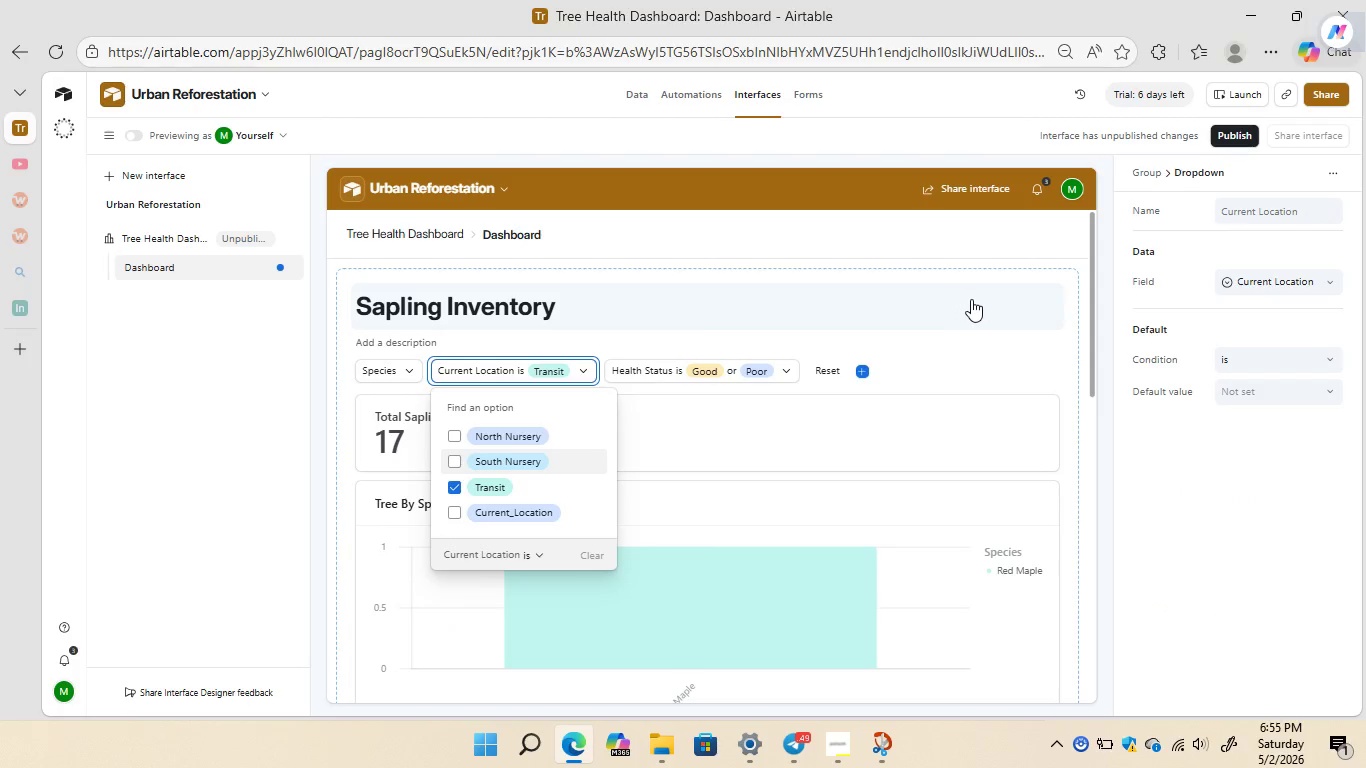 
left_click([971, 299])
 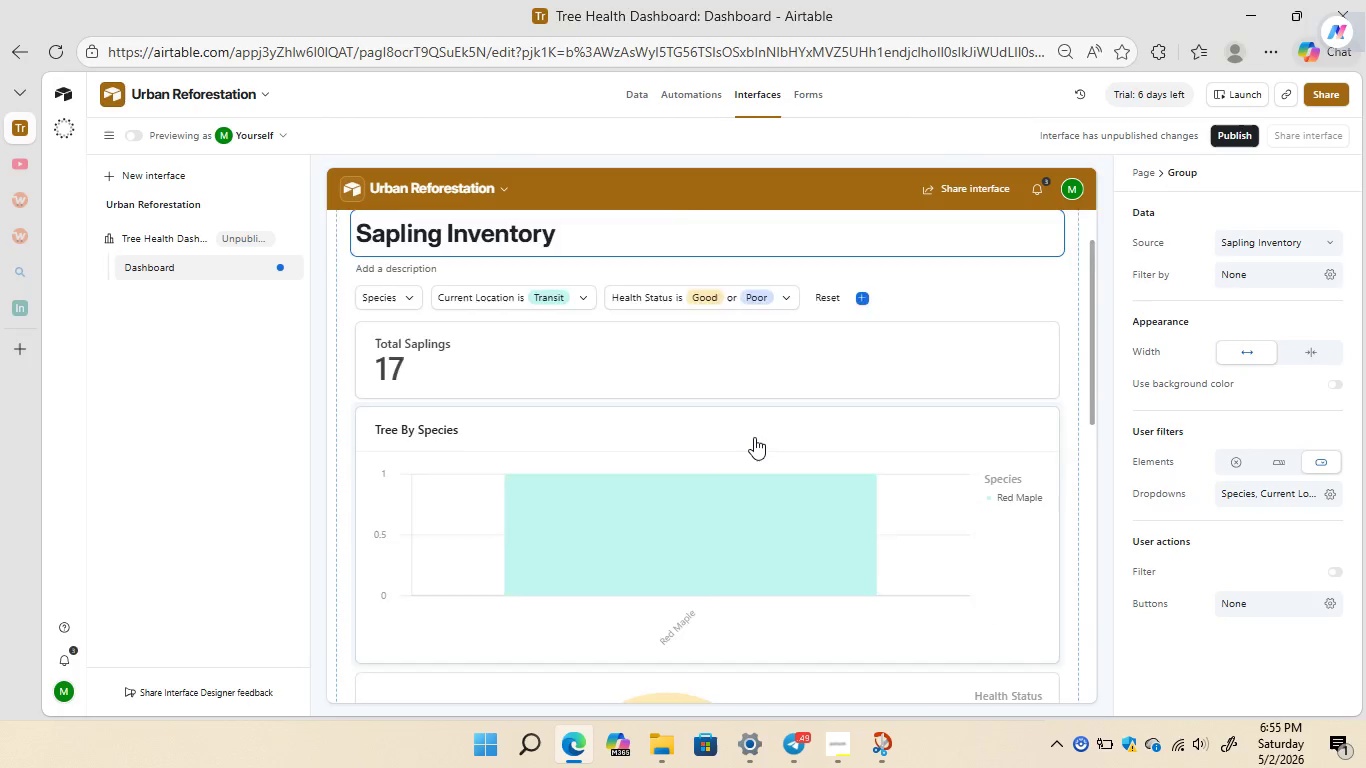 
wait(44.27)
 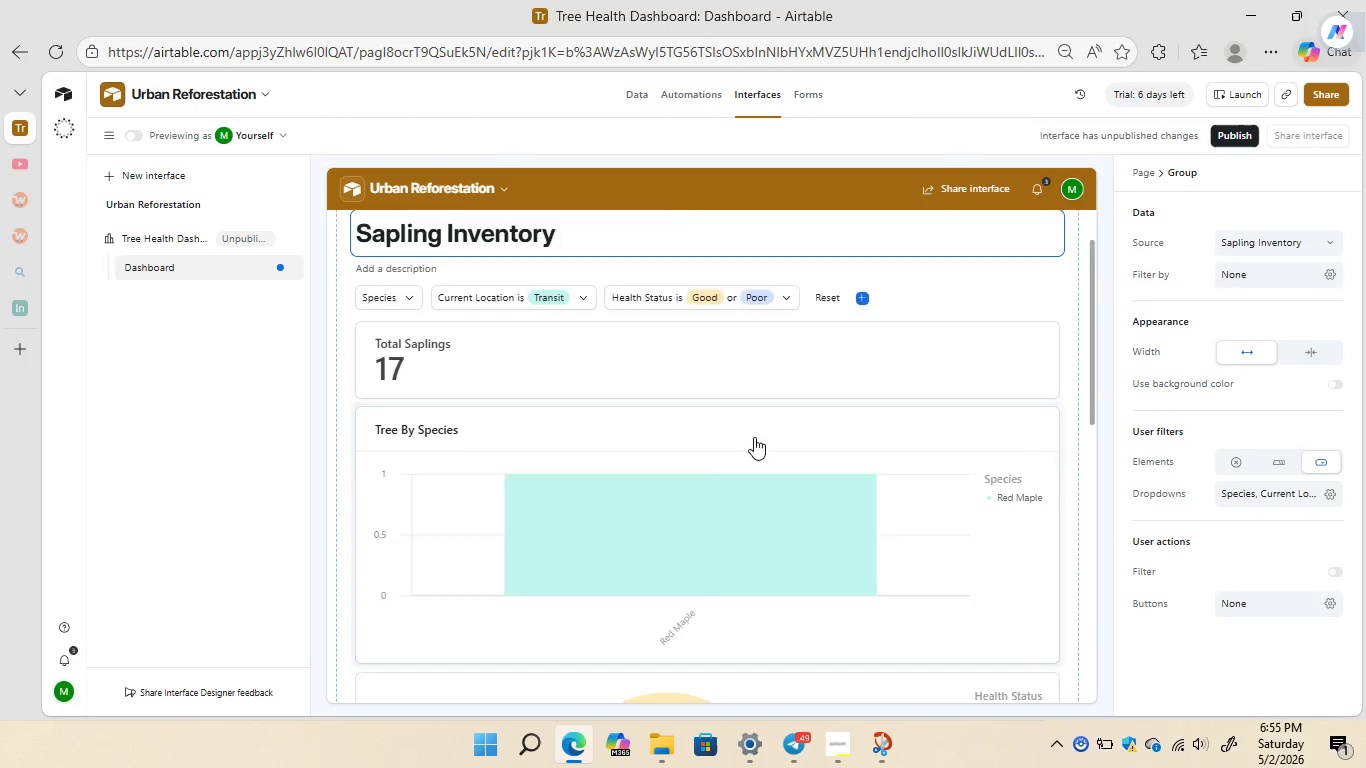 
left_click([1329, 265])
 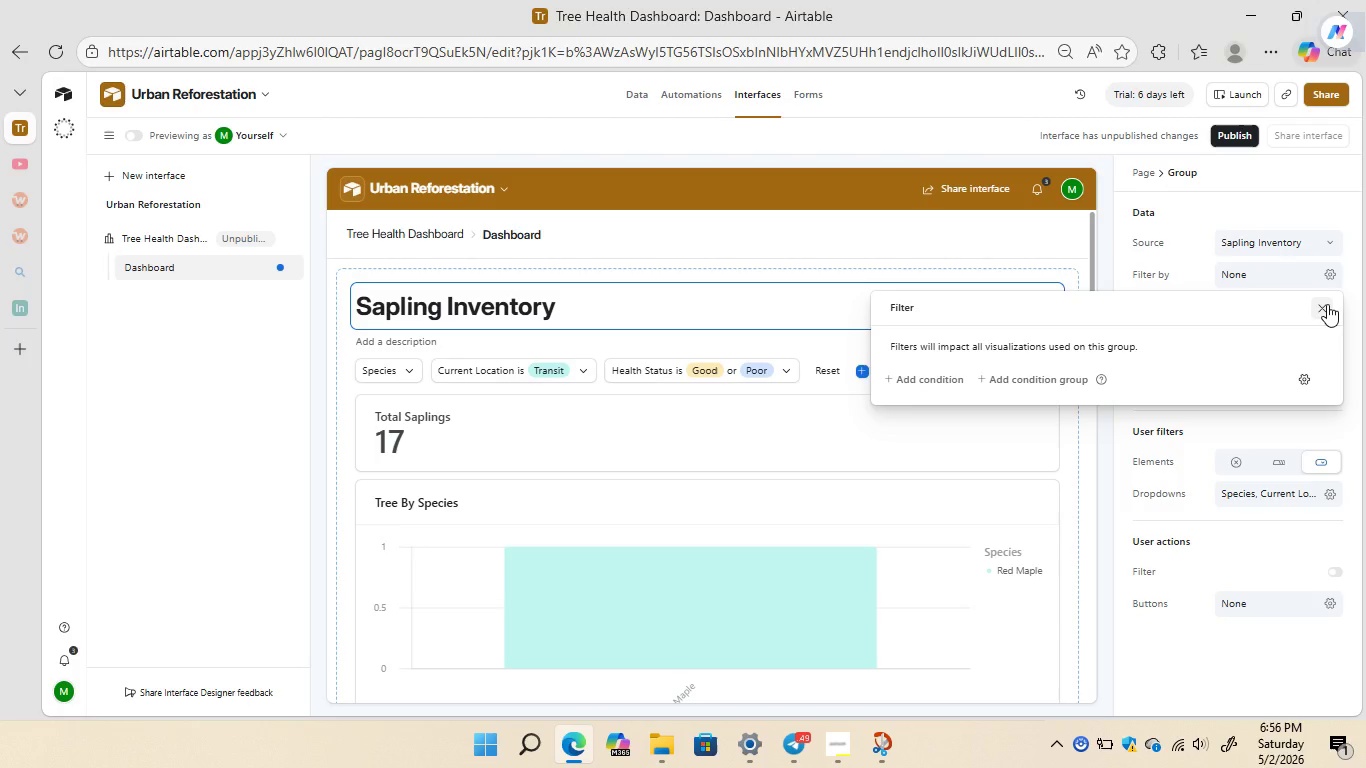 
left_click([1327, 304])
 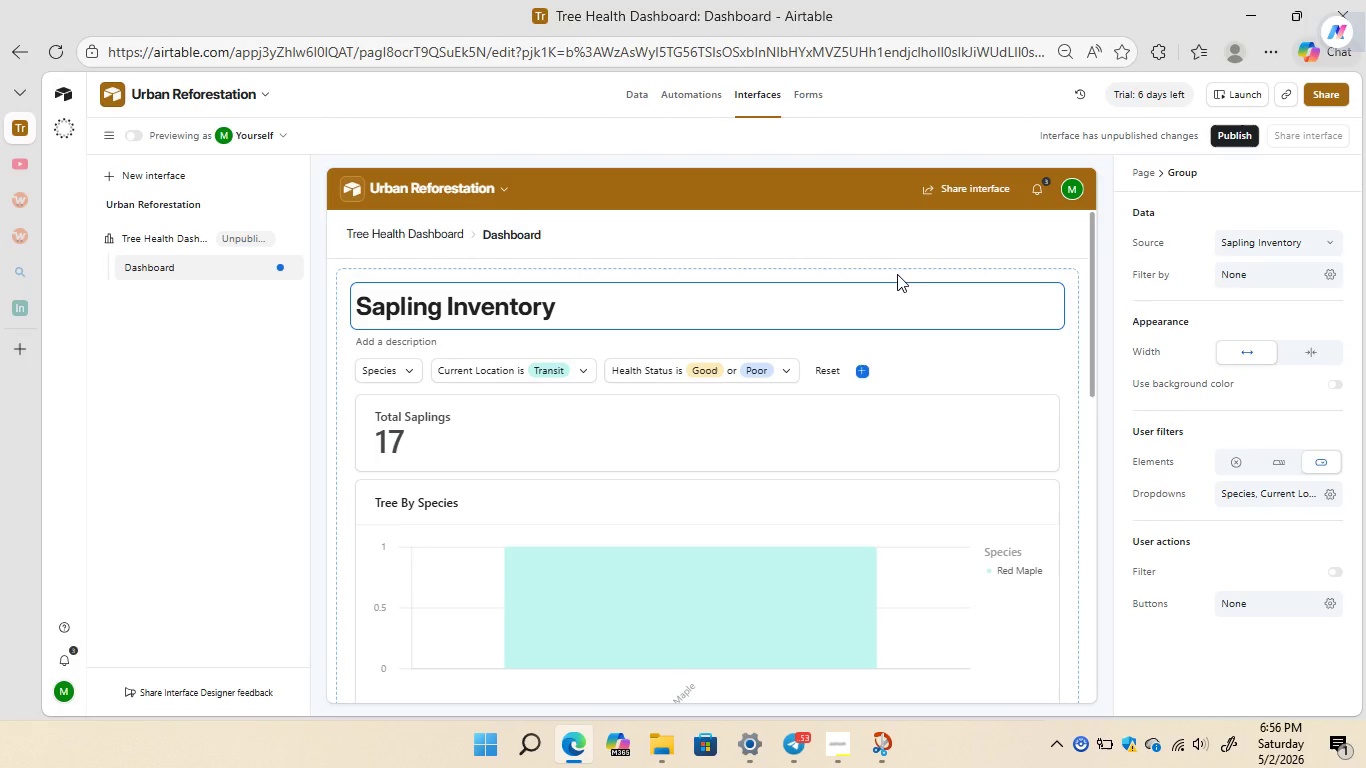 
wait(41.11)
 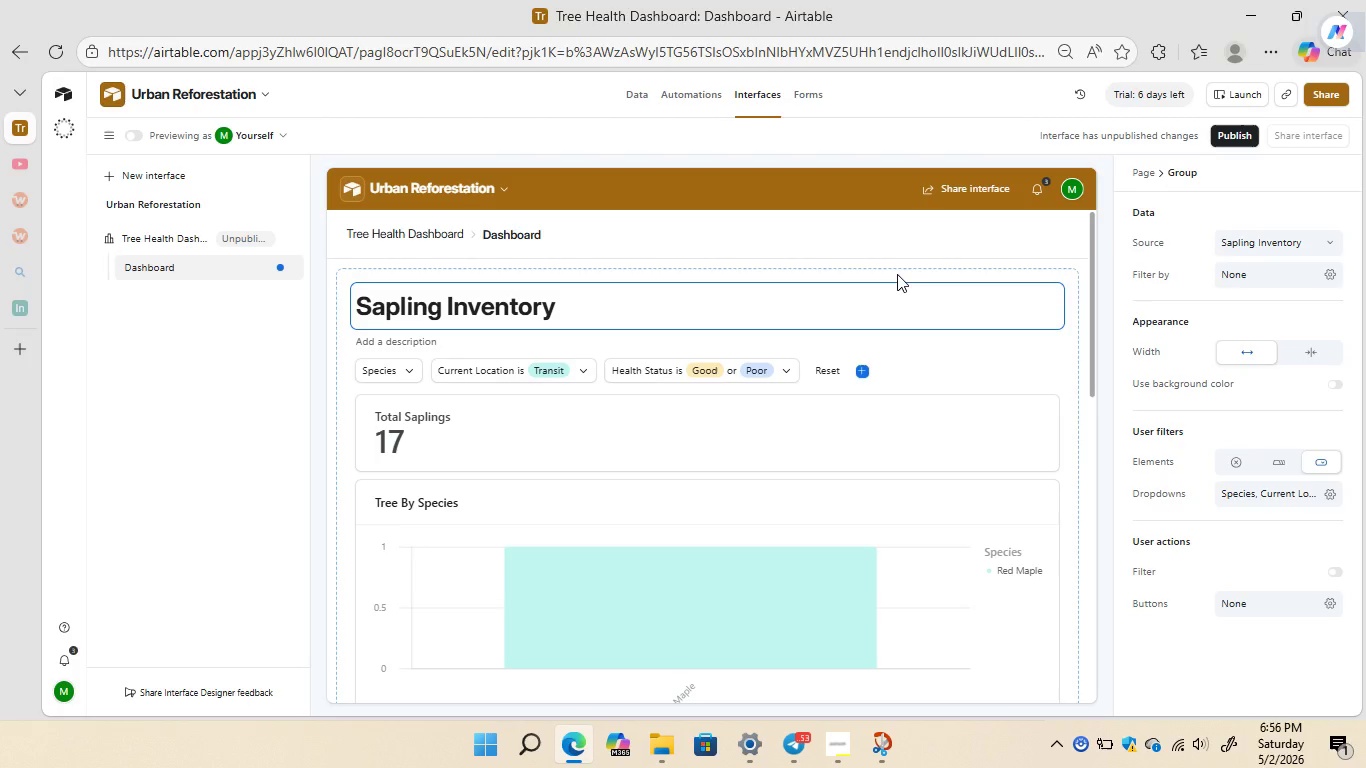 
left_click([627, 88])
 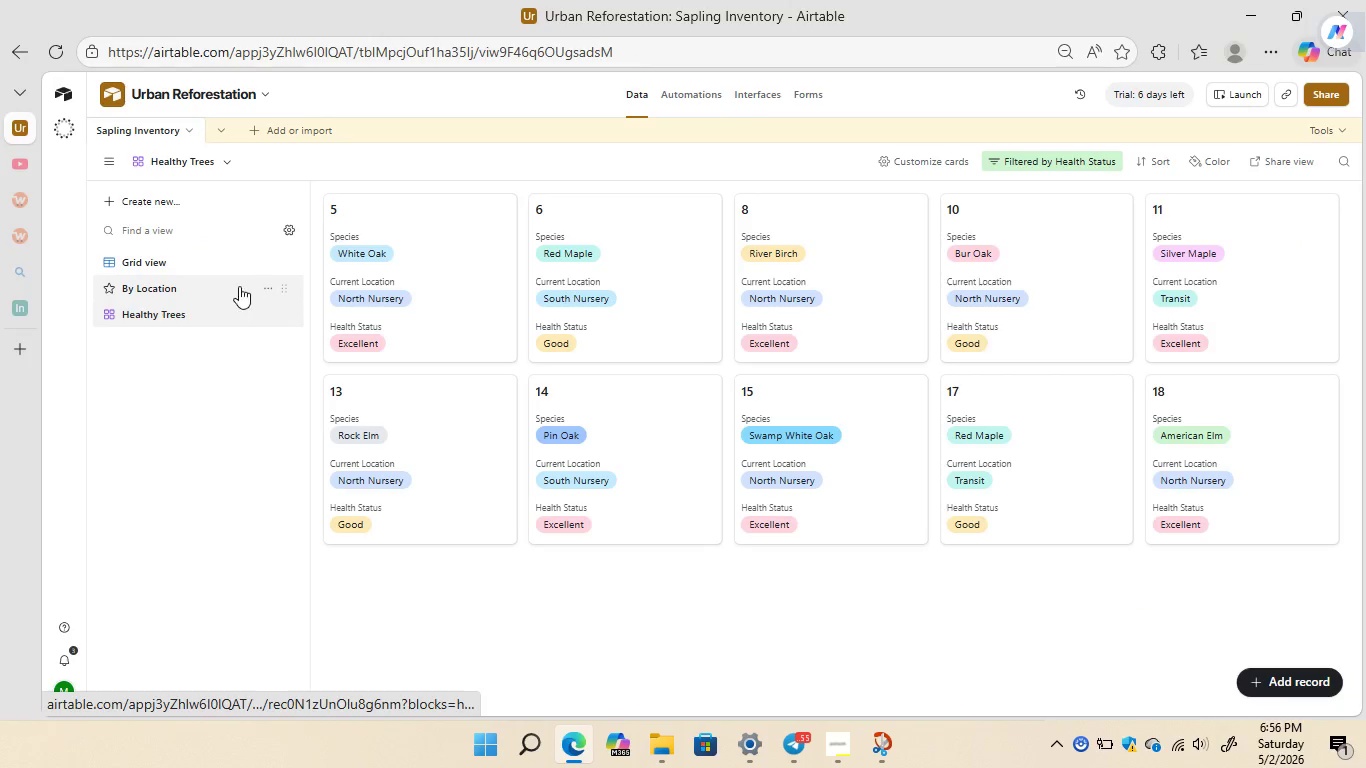 
wait(6.81)
 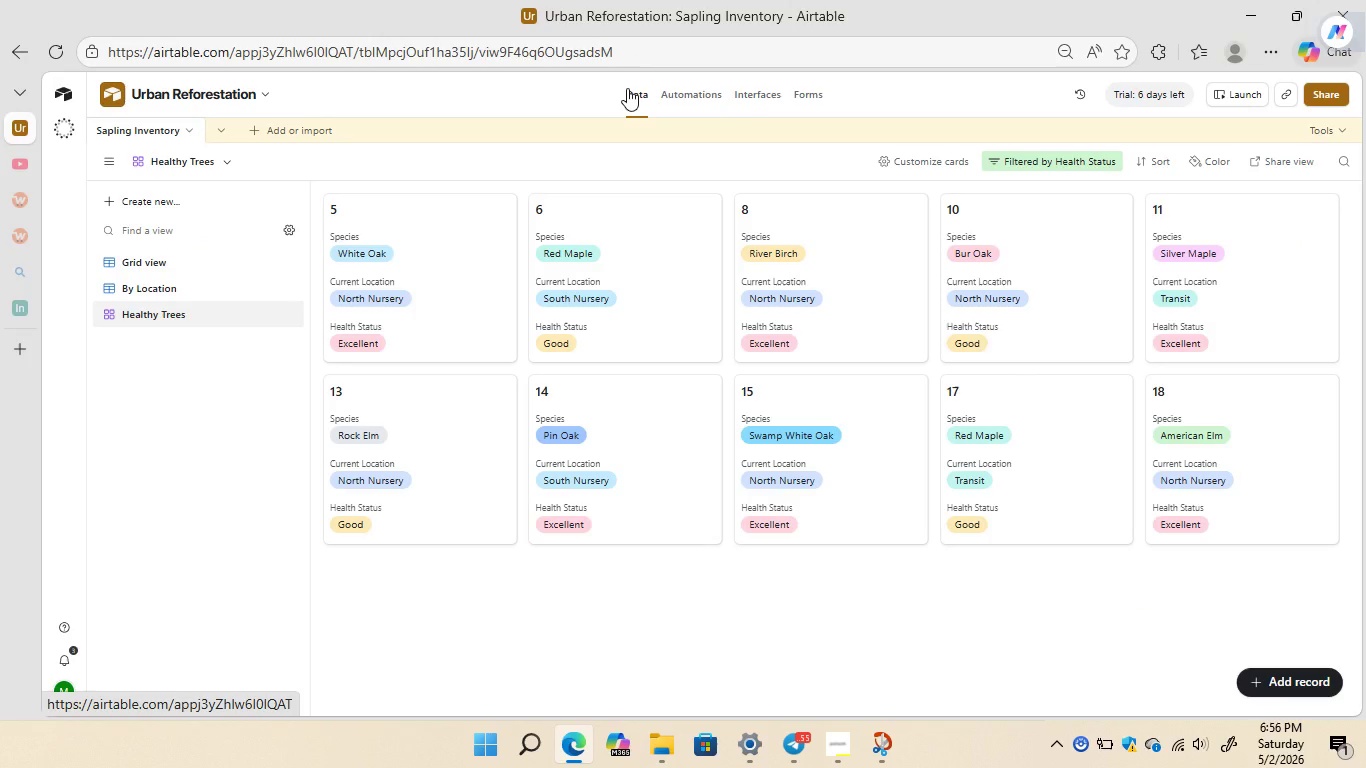 
left_click([158, 259])
 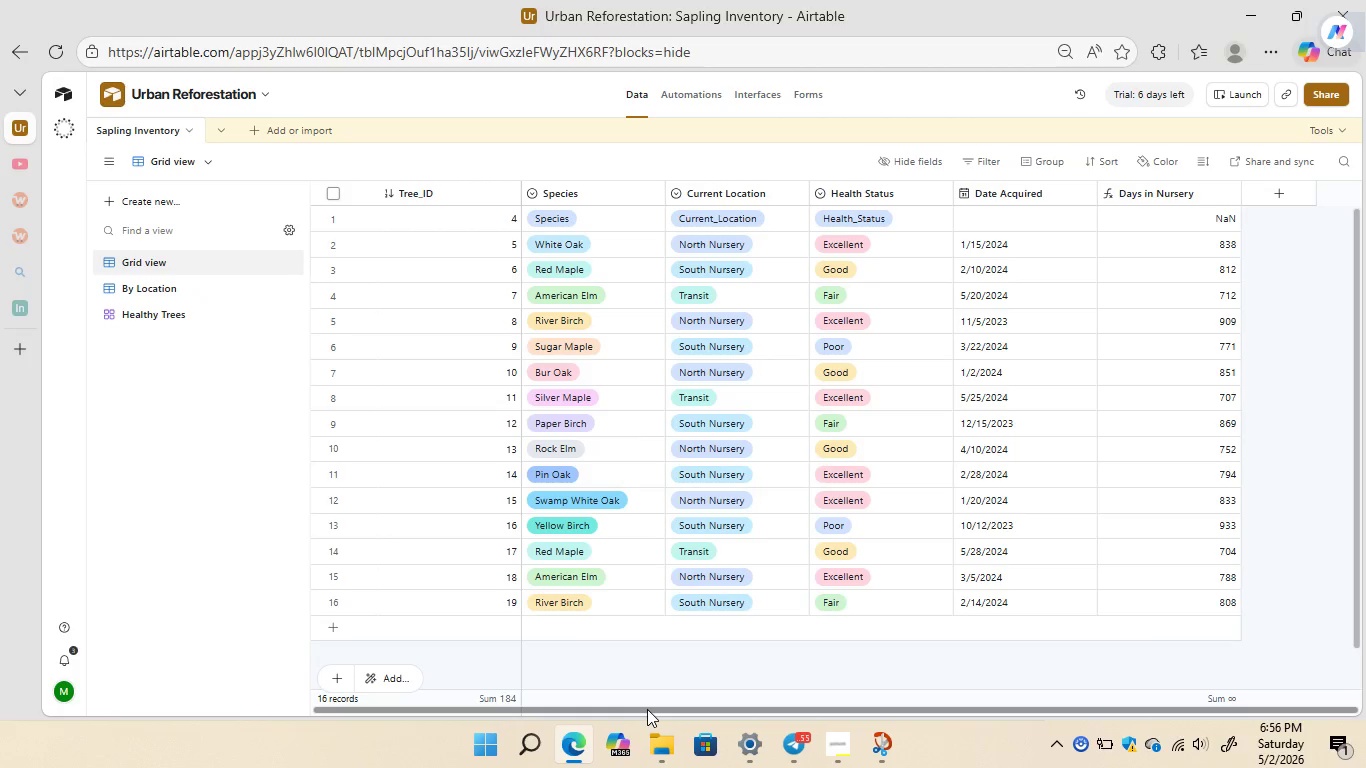 
wait(5.64)
 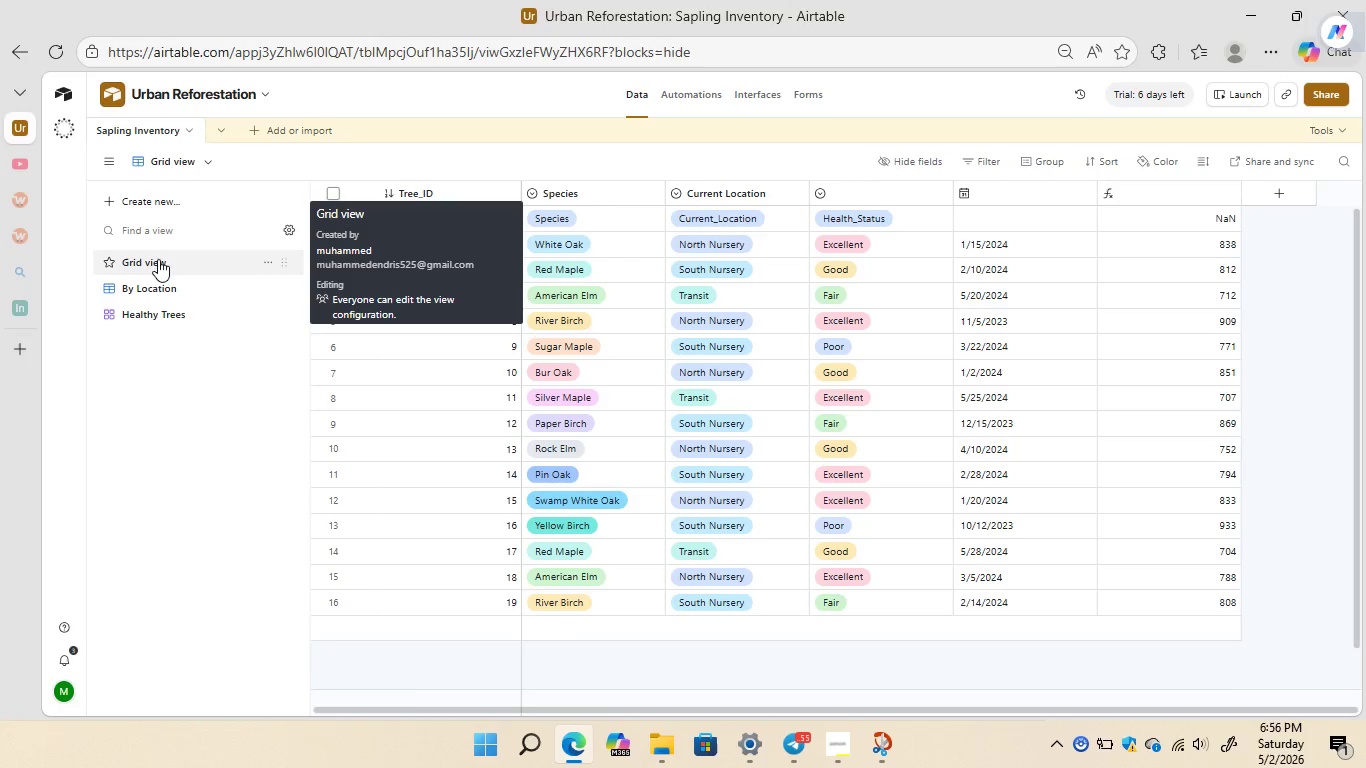 
left_click_drag(start_coordinate=[647, 709], to_coordinate=[580, 709])
 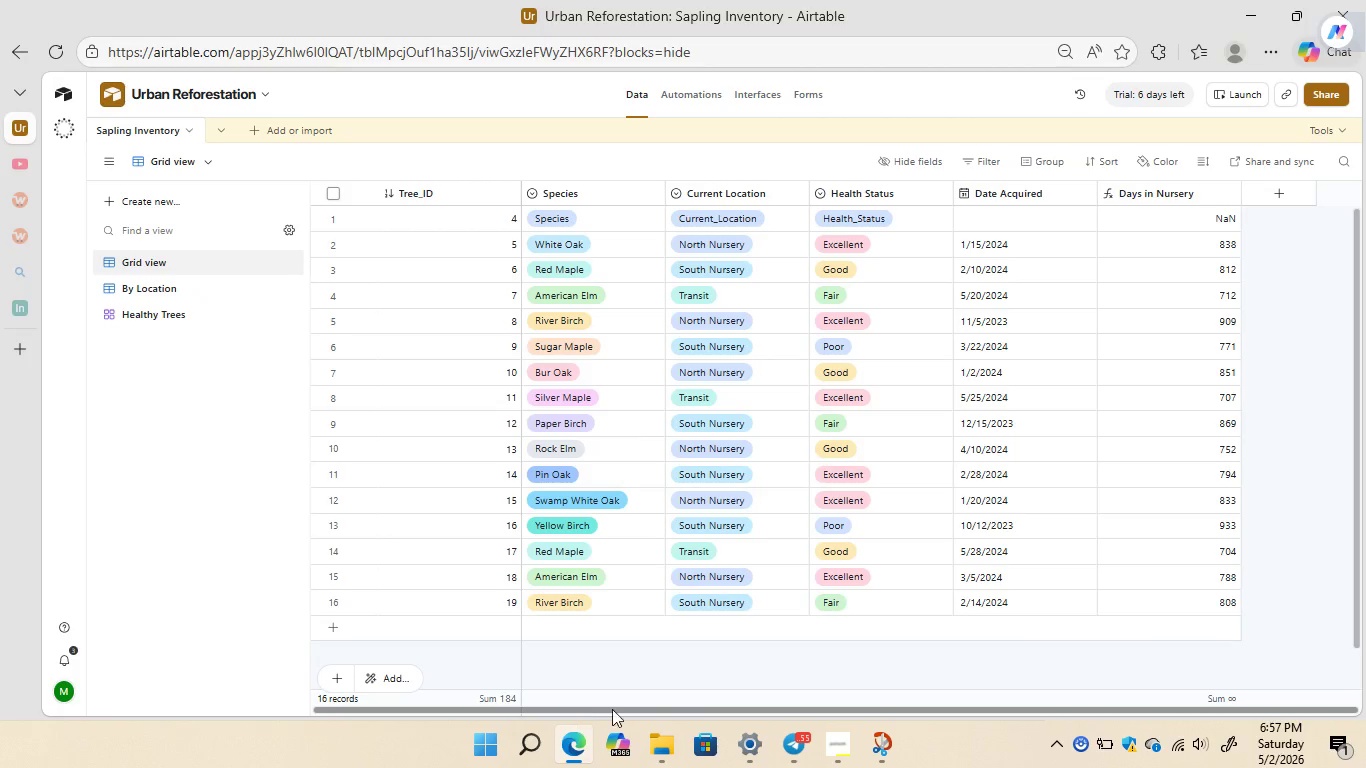 
left_click_drag(start_coordinate=[580, 709], to_coordinate=[682, 710])
 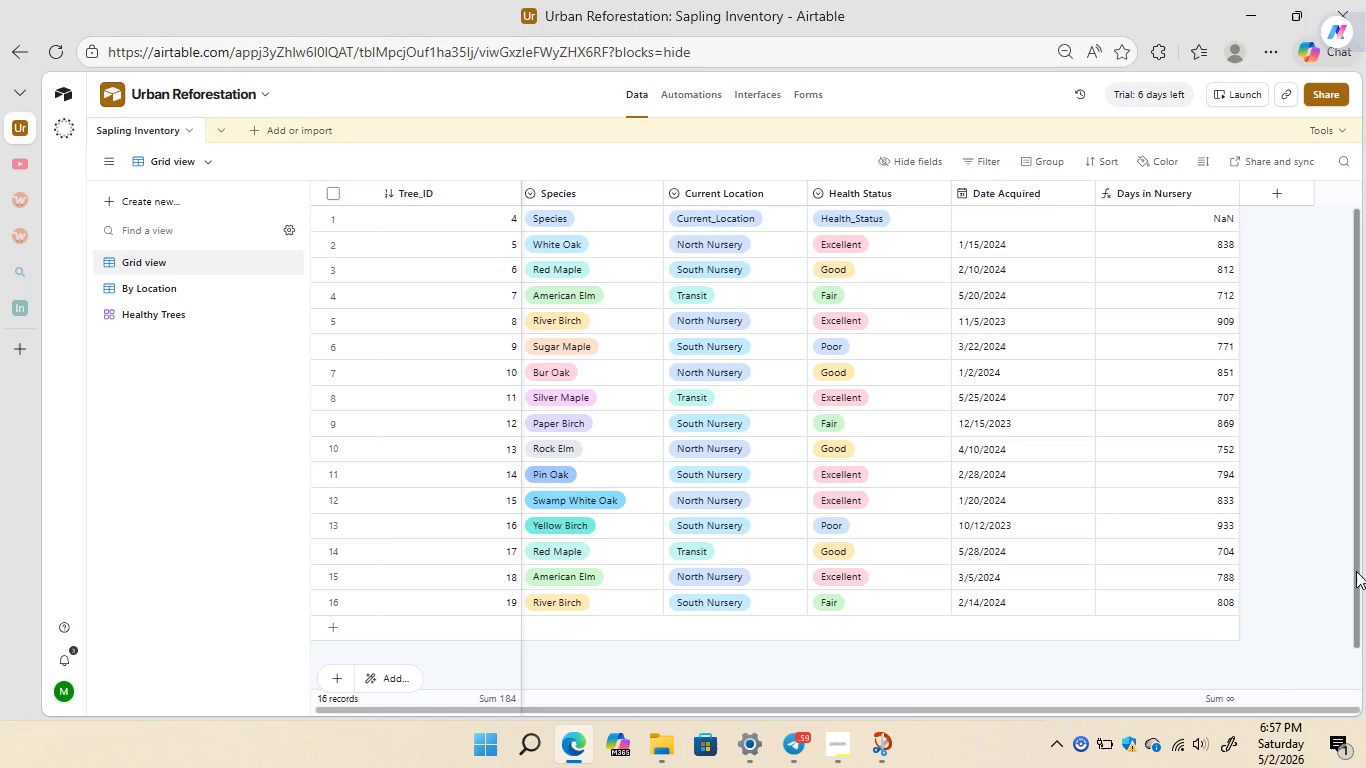 
left_click_drag(start_coordinate=[1356, 571], to_coordinate=[1358, 476])
 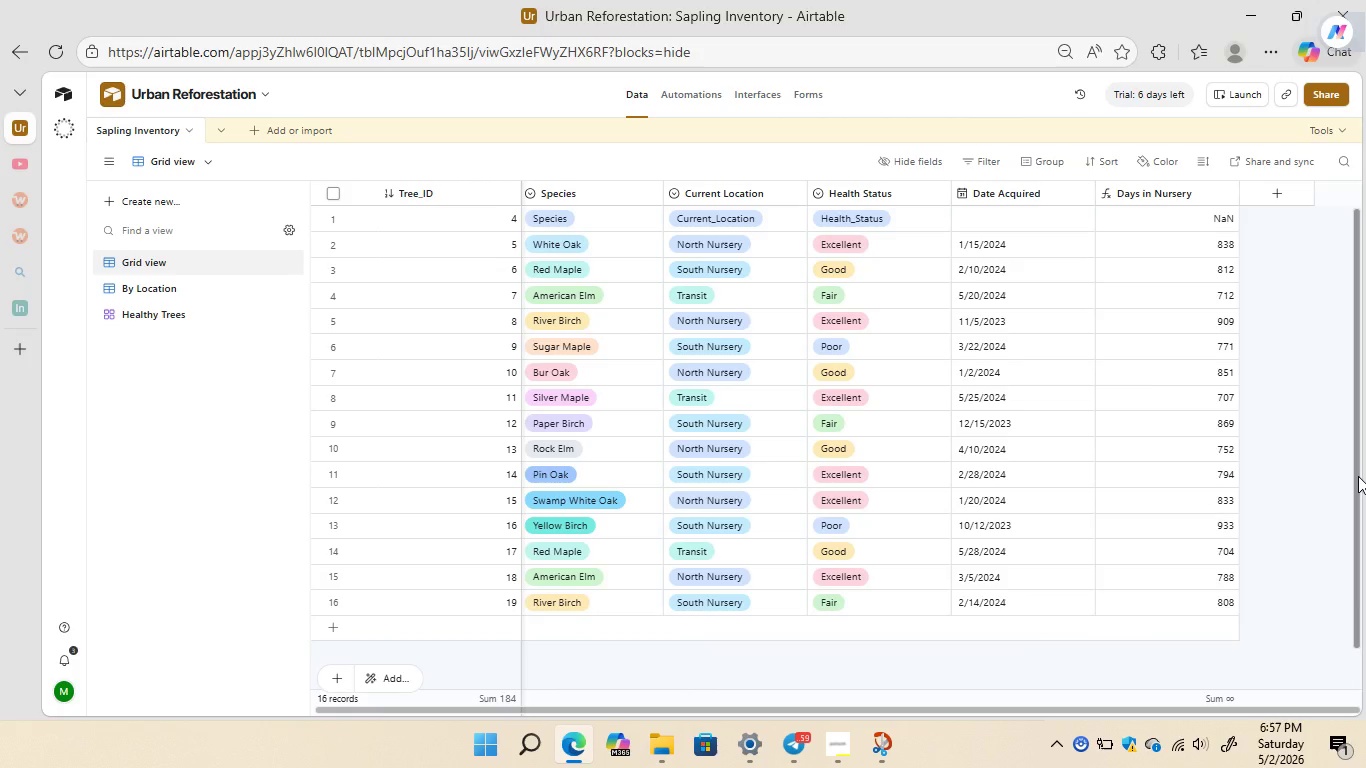 
left_click([1358, 476])
 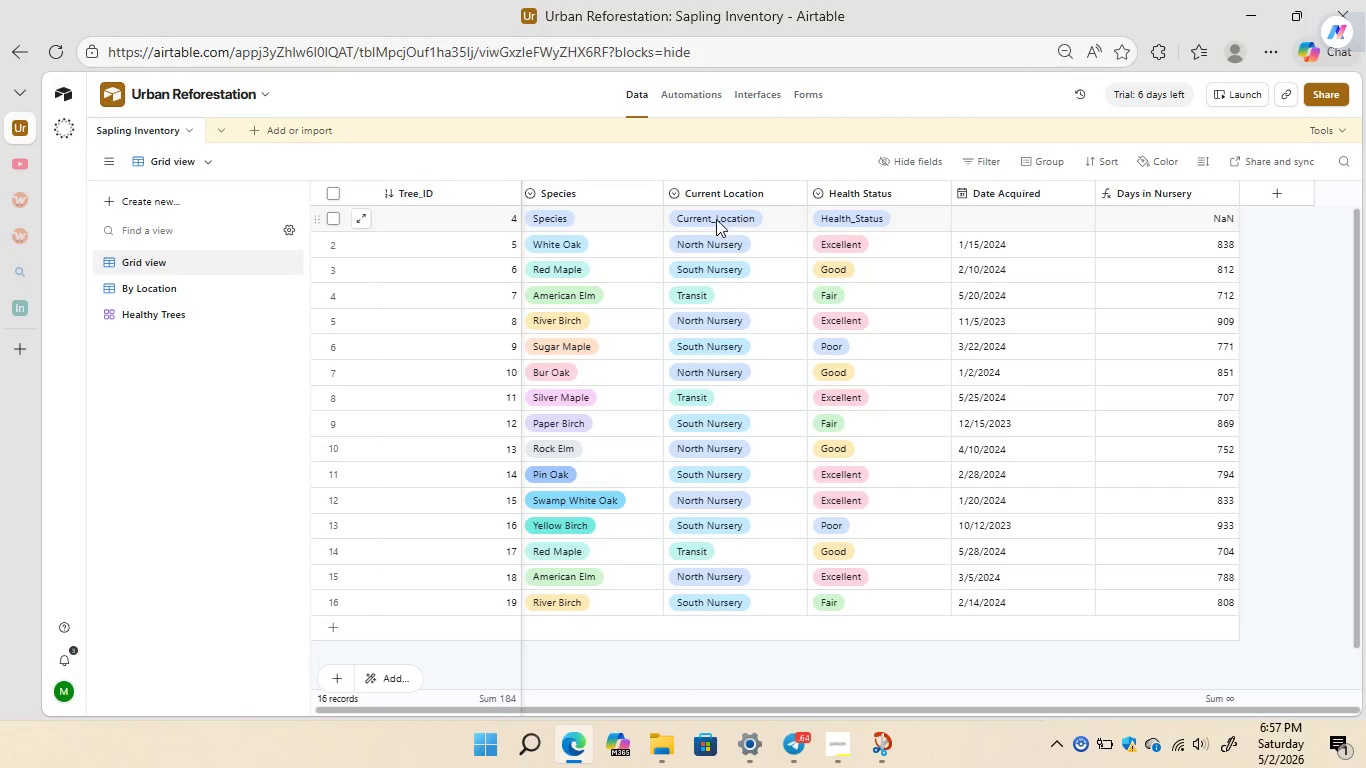 
wait(22.91)
 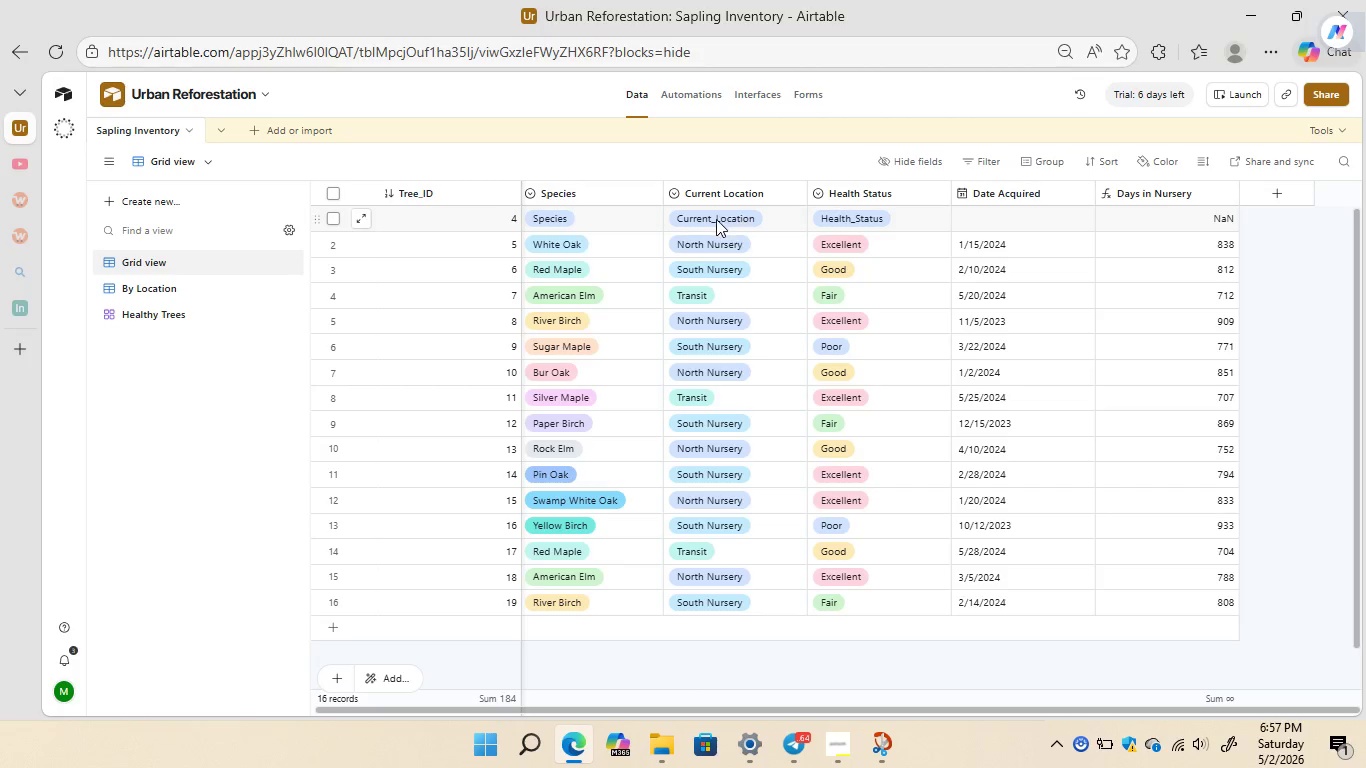 
left_click([330, 215])
 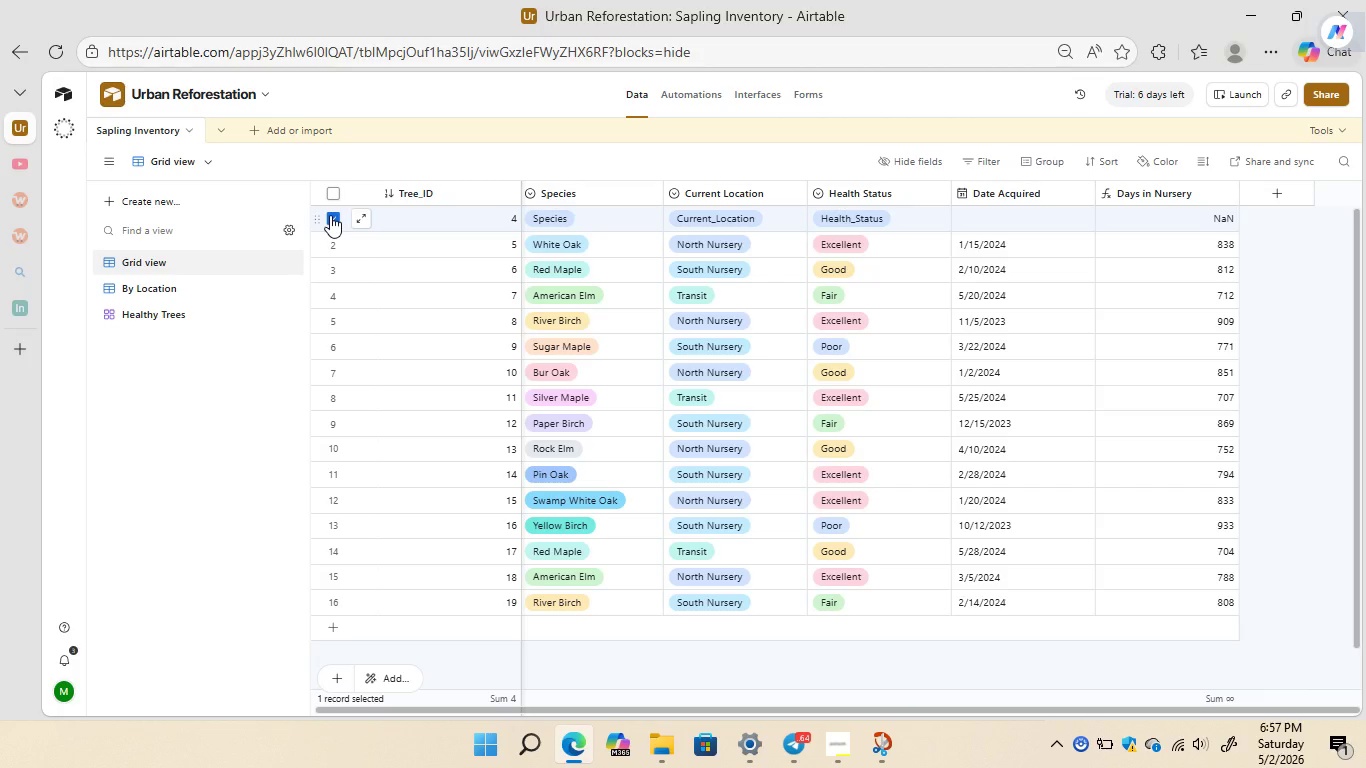 
right_click([330, 215])
 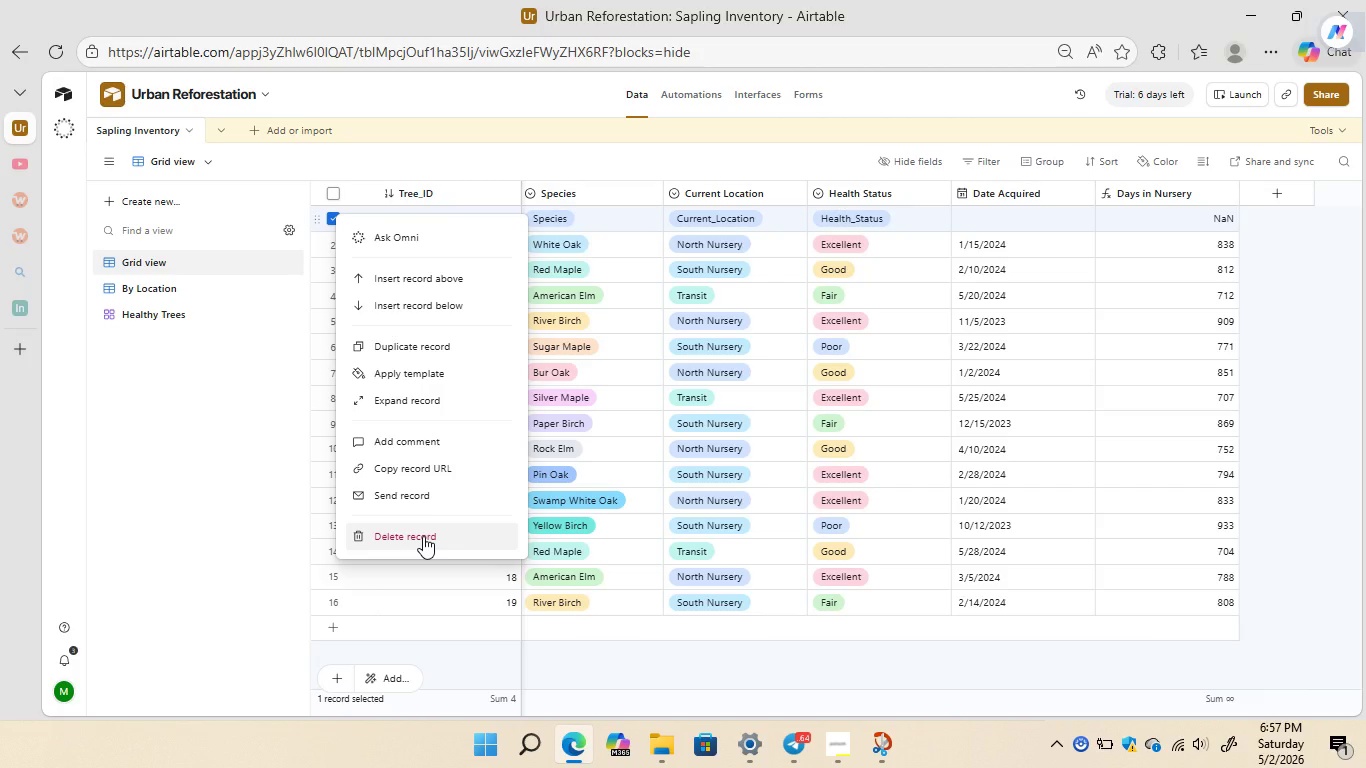 
left_click([423, 536])
 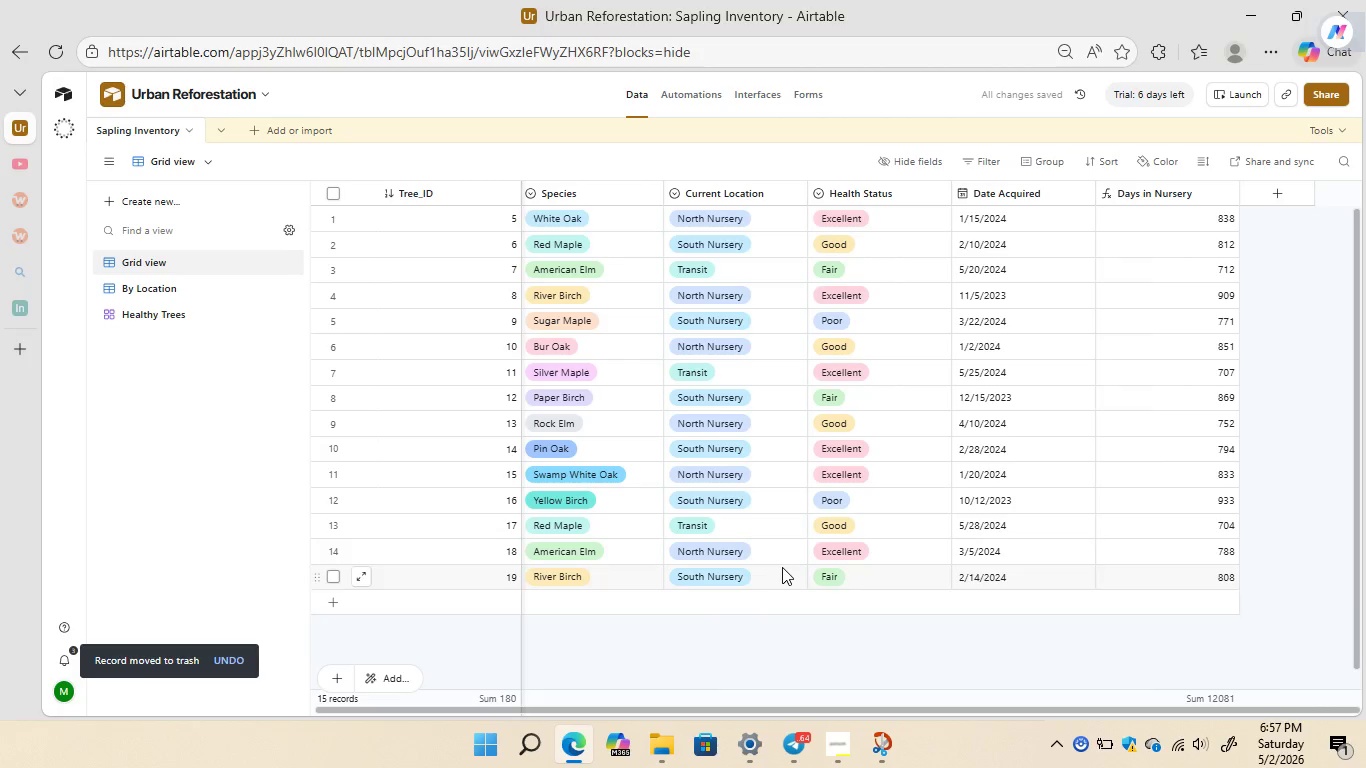 
wait(9.2)
 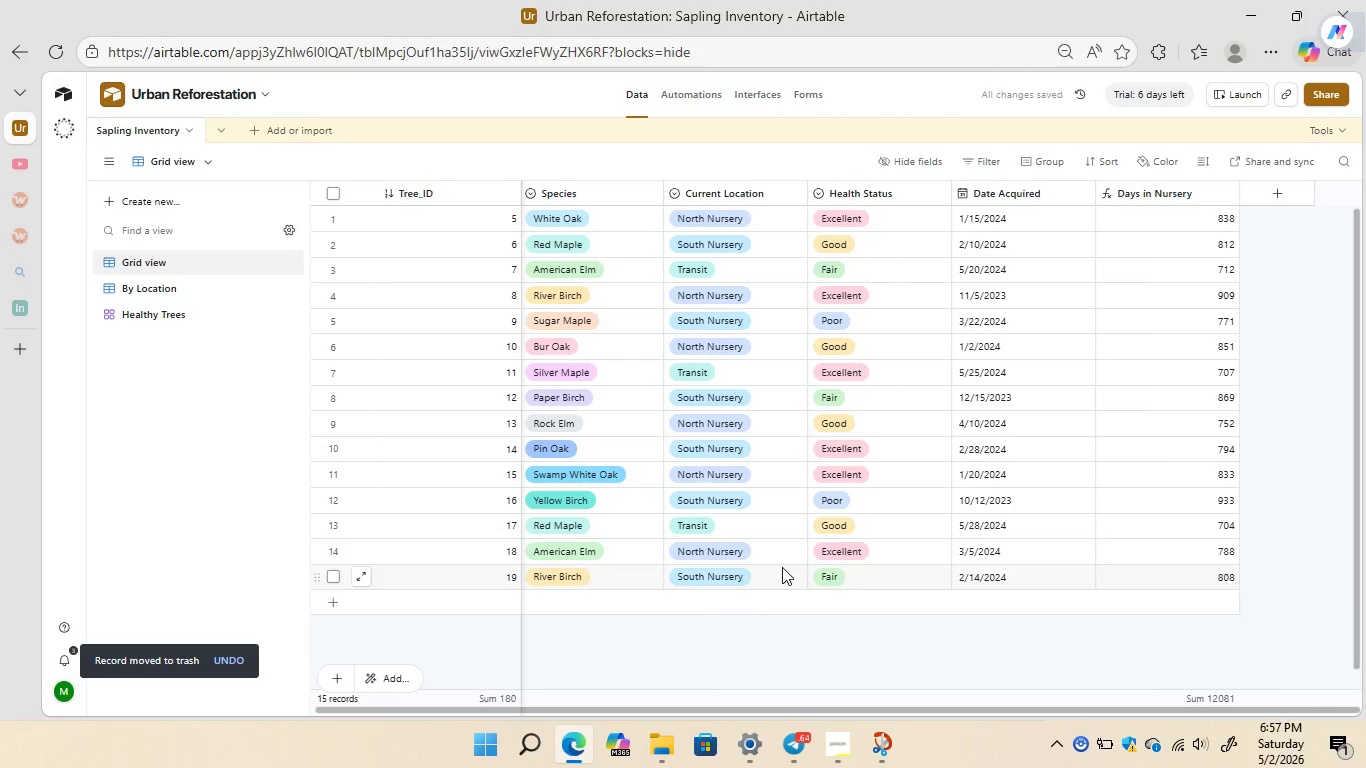 
left_click([176, 287])
 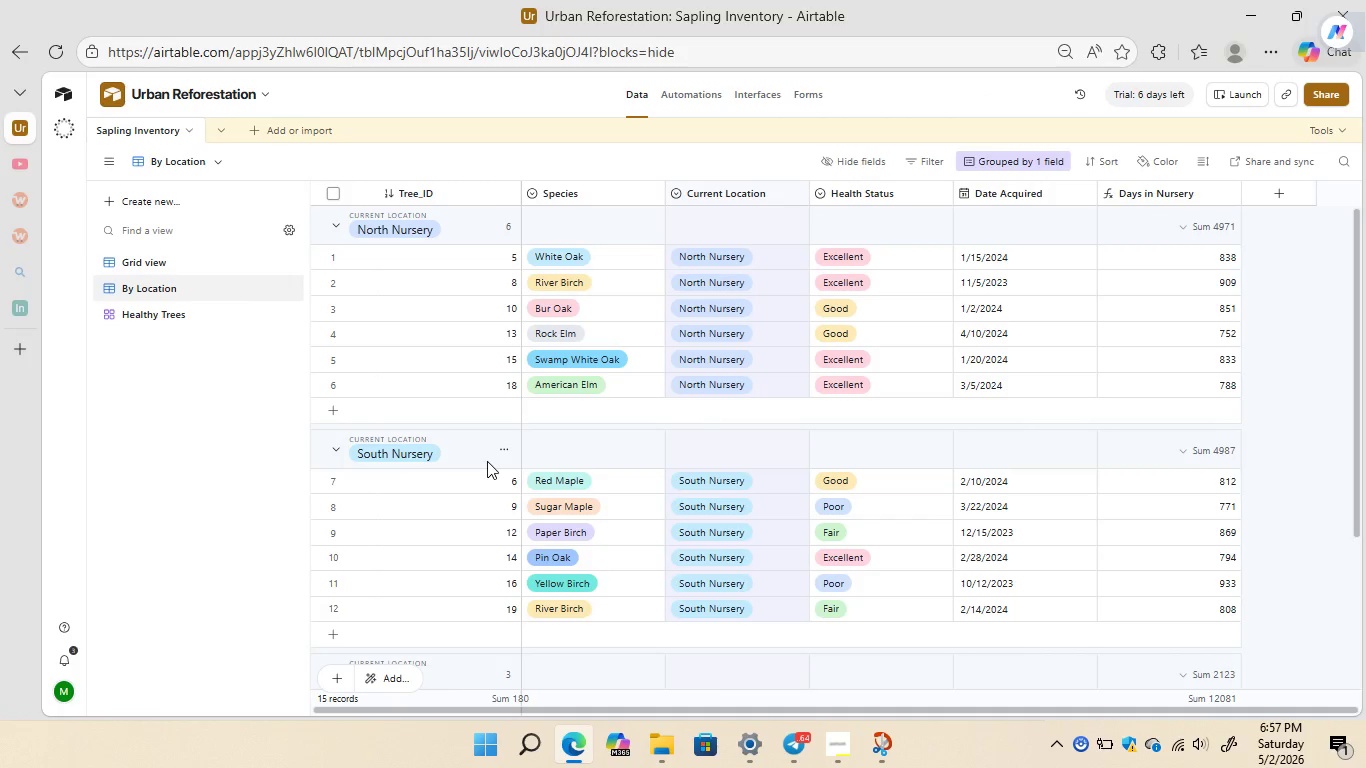 
wait(5.03)
 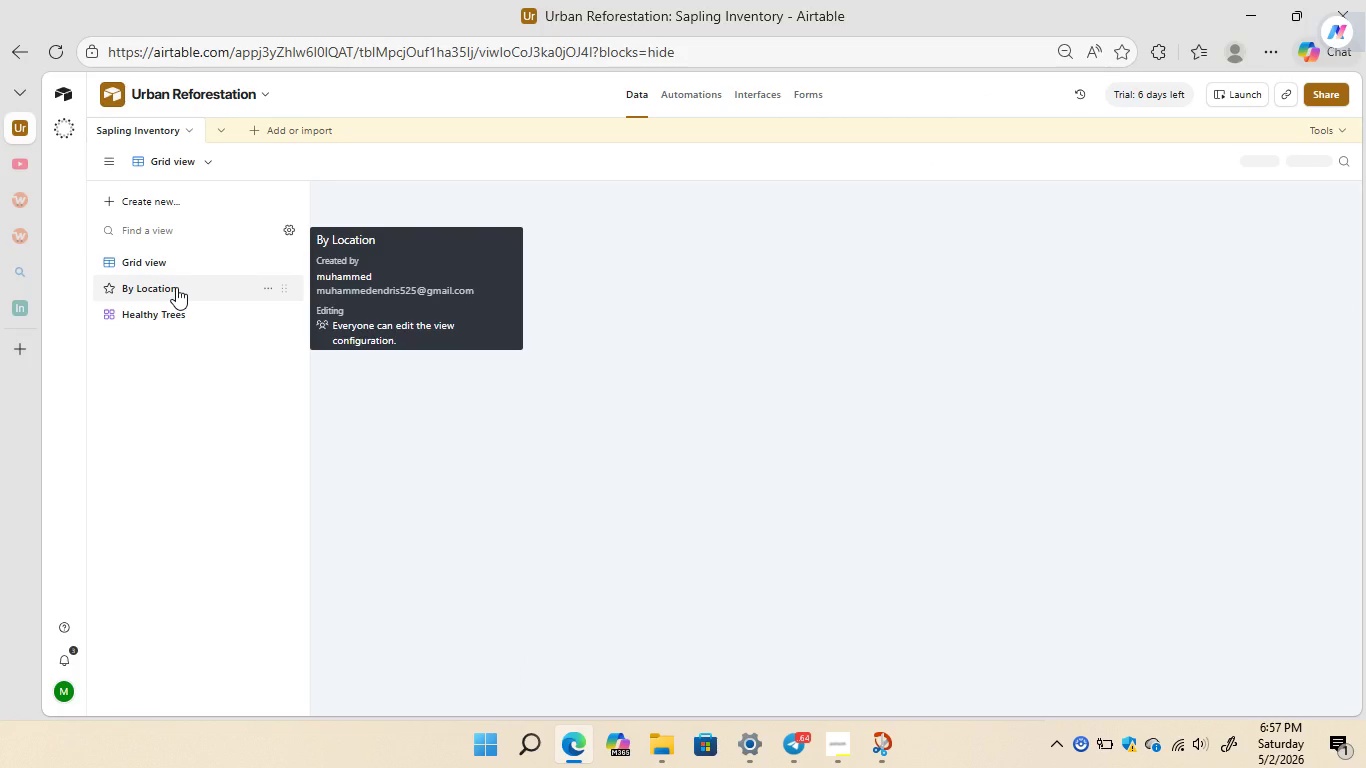 
mouse_move([422, 257])
 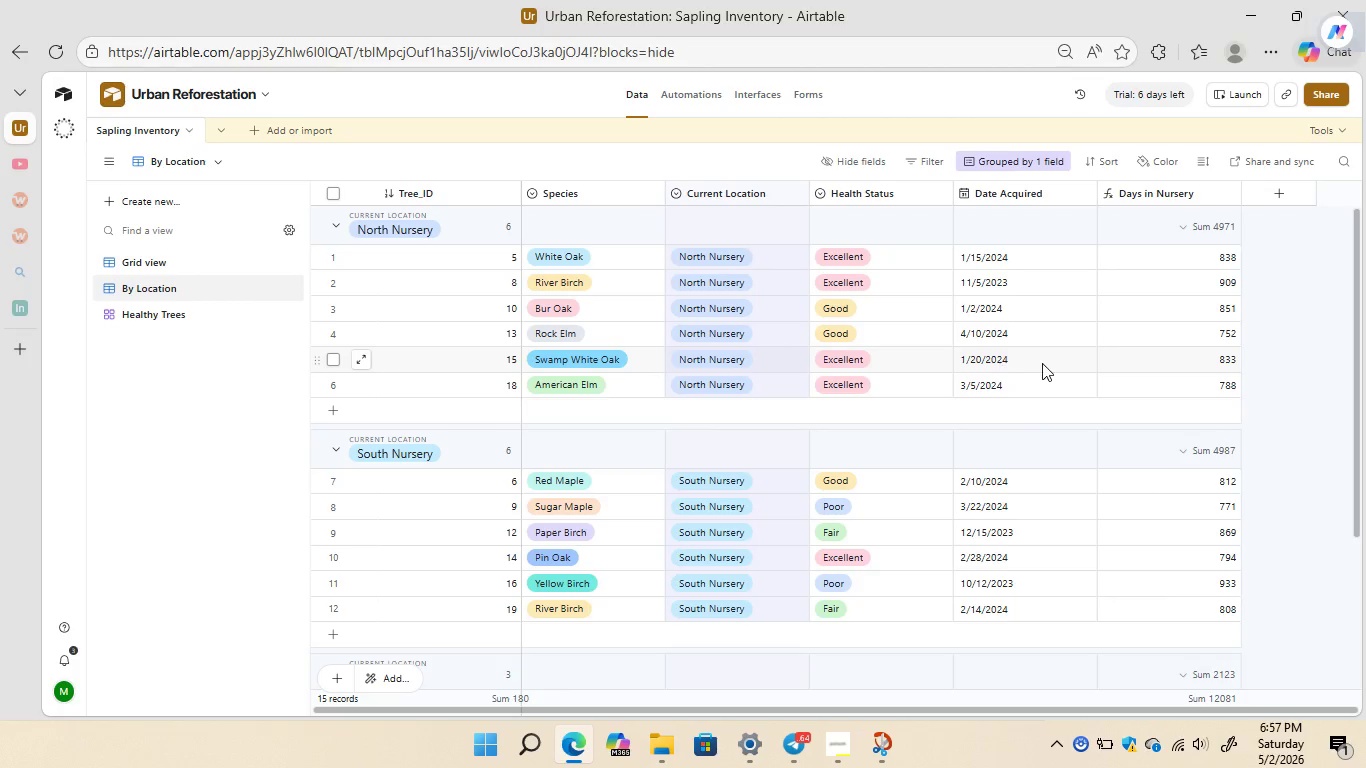 
mouse_move([736, 392])
 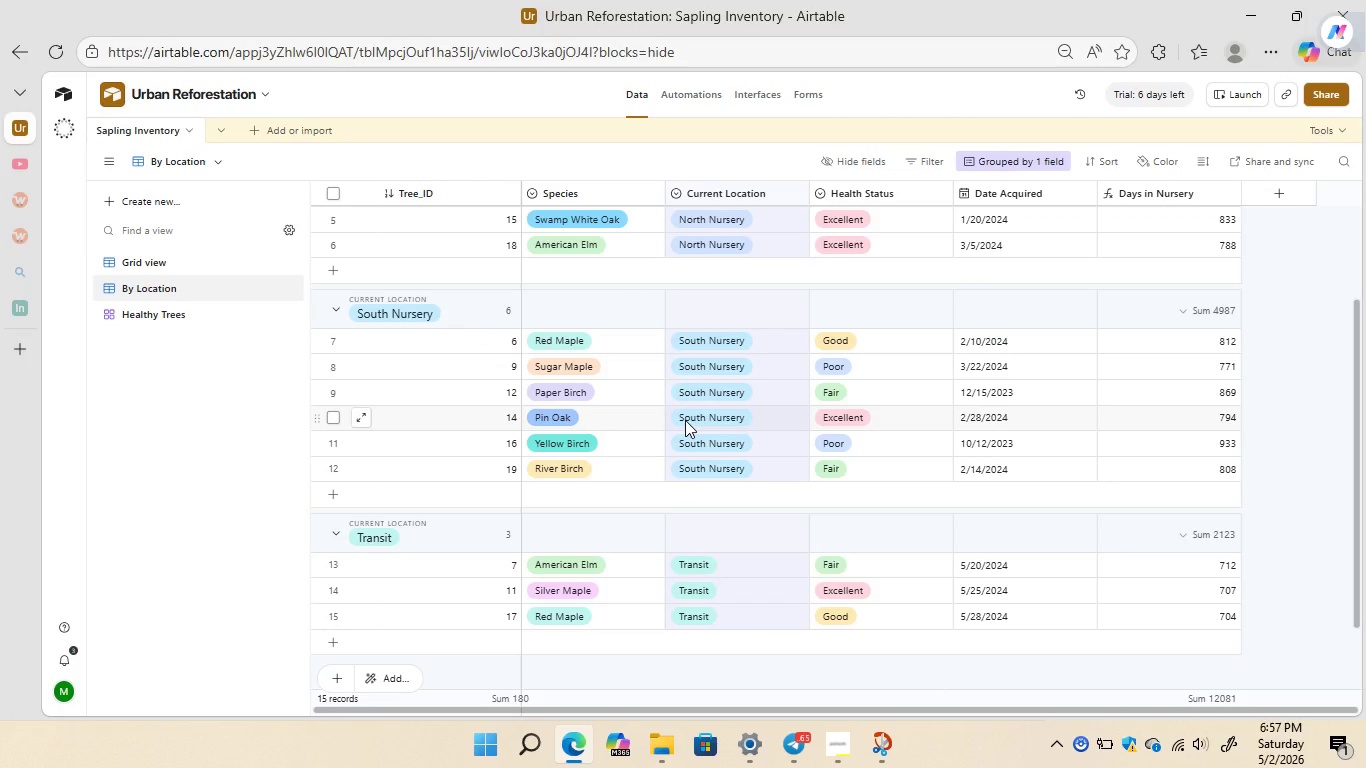 
wait(8.37)
 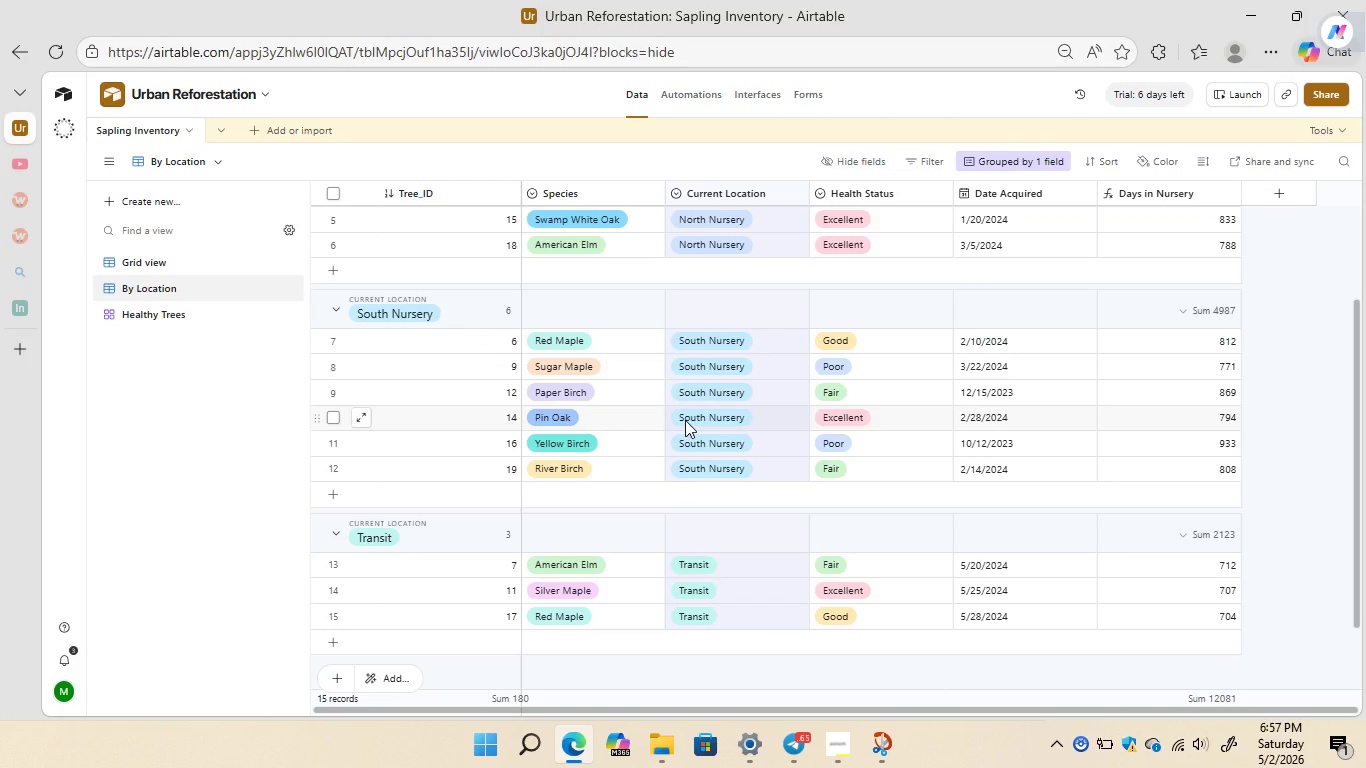 
left_click([816, 688])